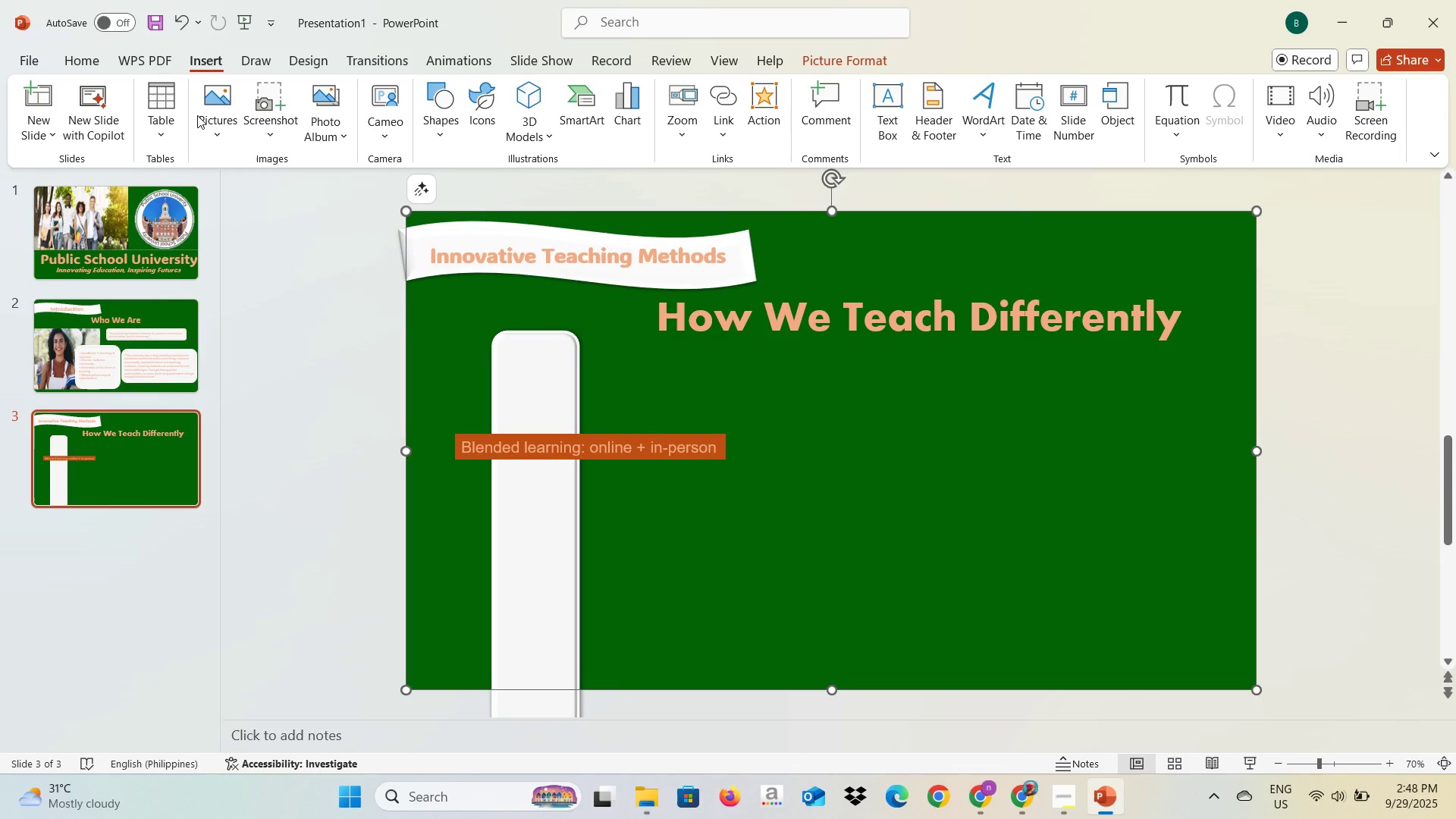 
left_click([434, 118])
 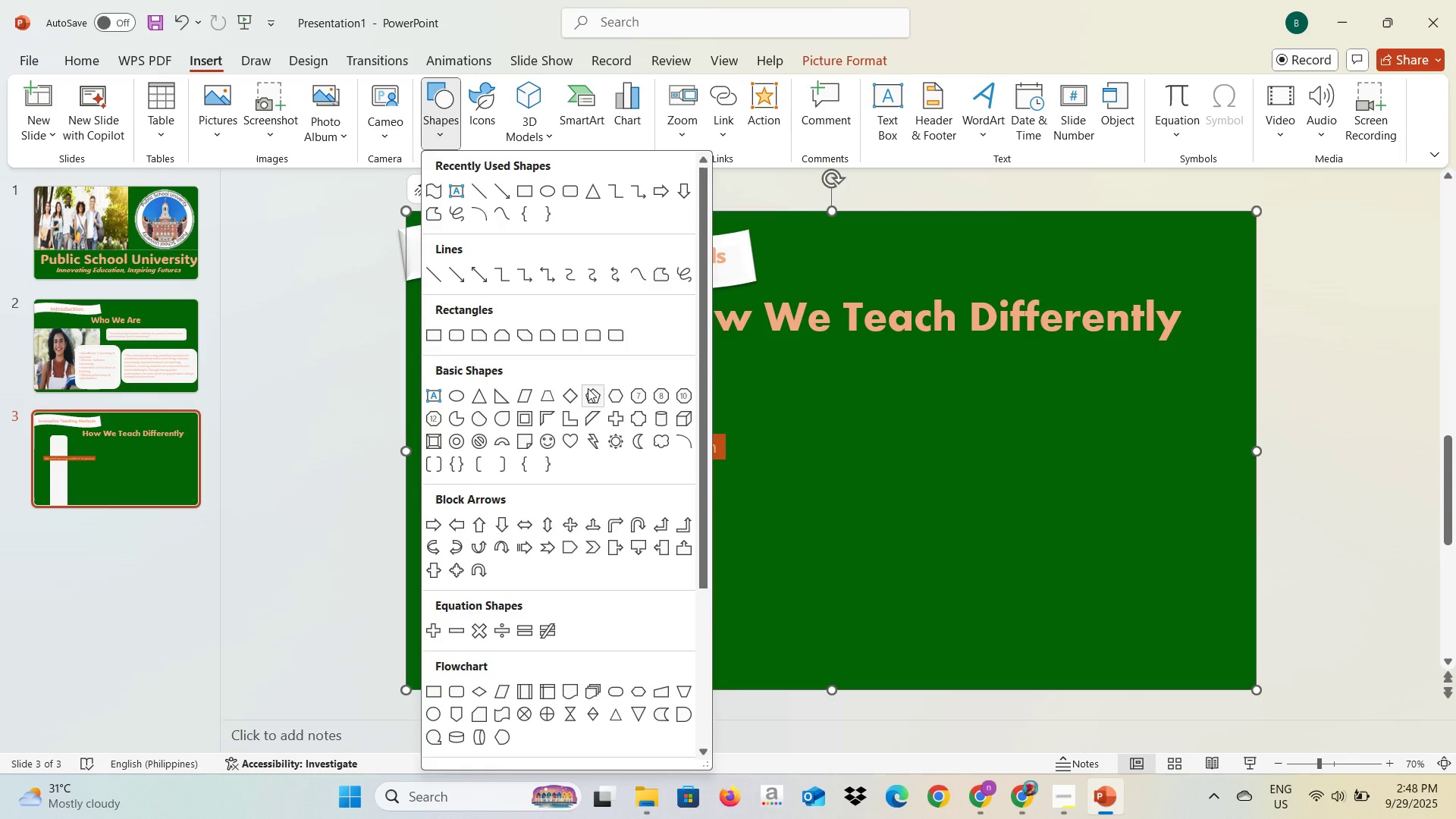 
scroll: coordinate [552, 640], scroll_direction: down, amount: 9.0
 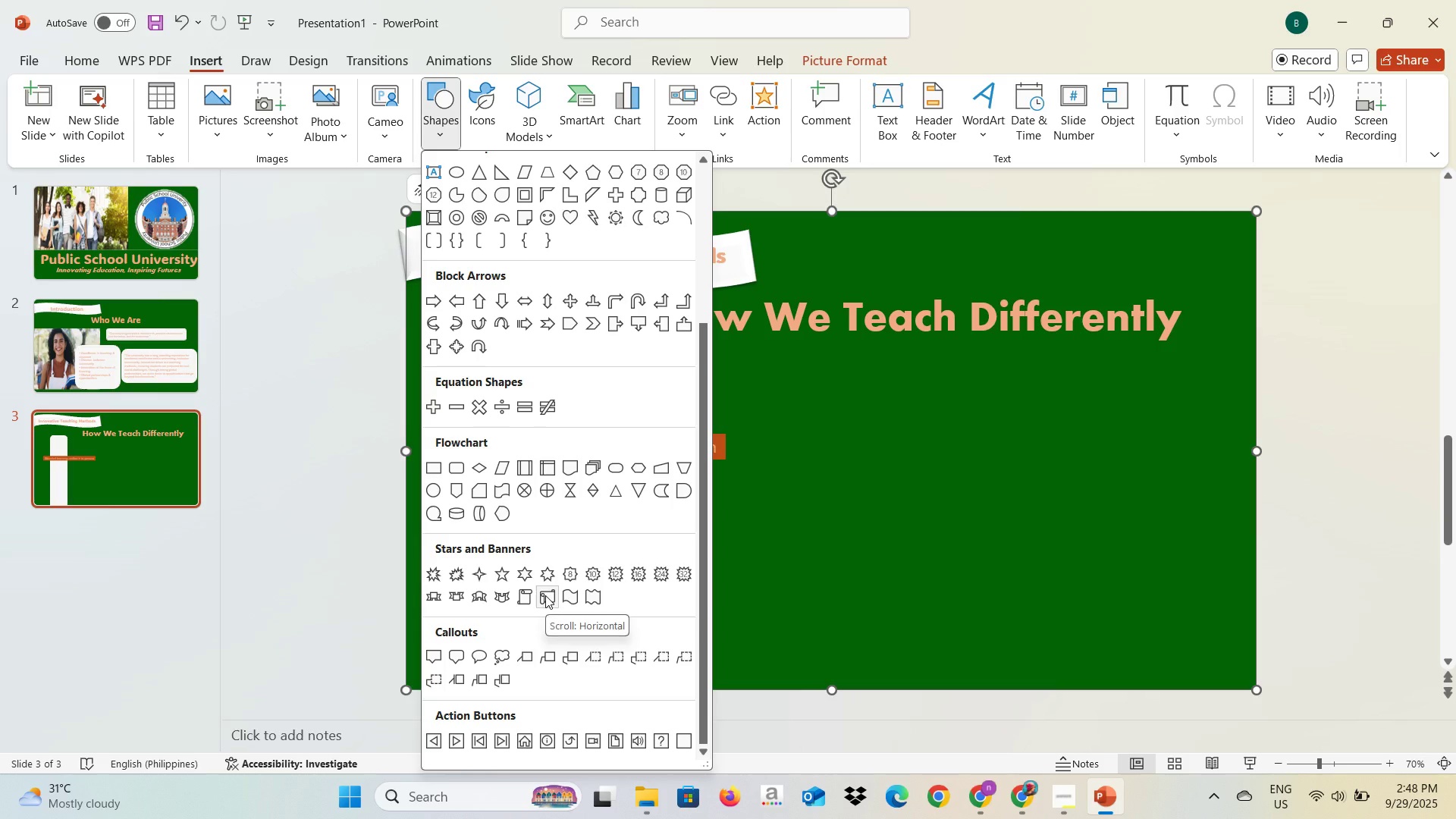 
left_click([545, 595])
 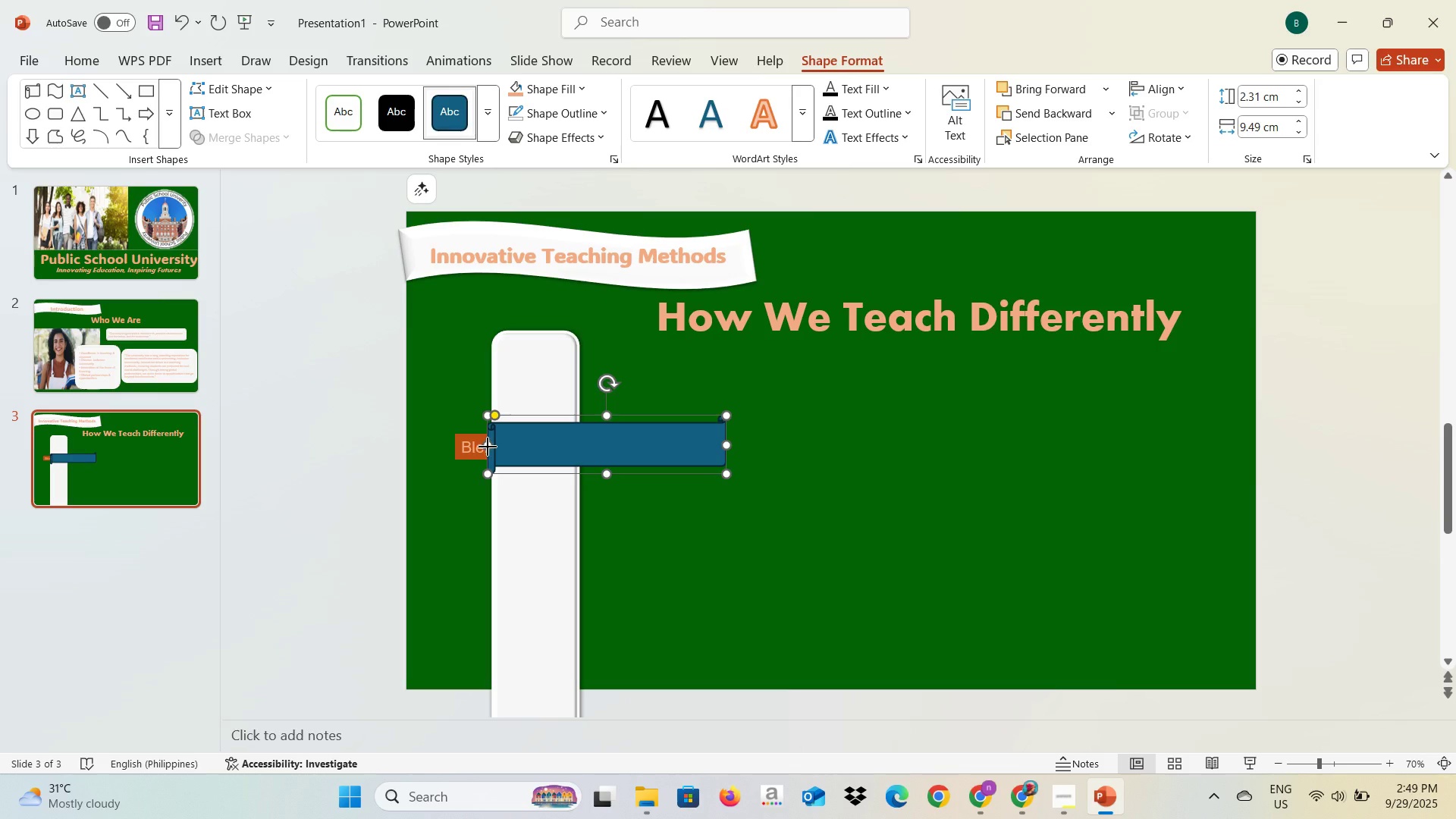 
wait(11.62)
 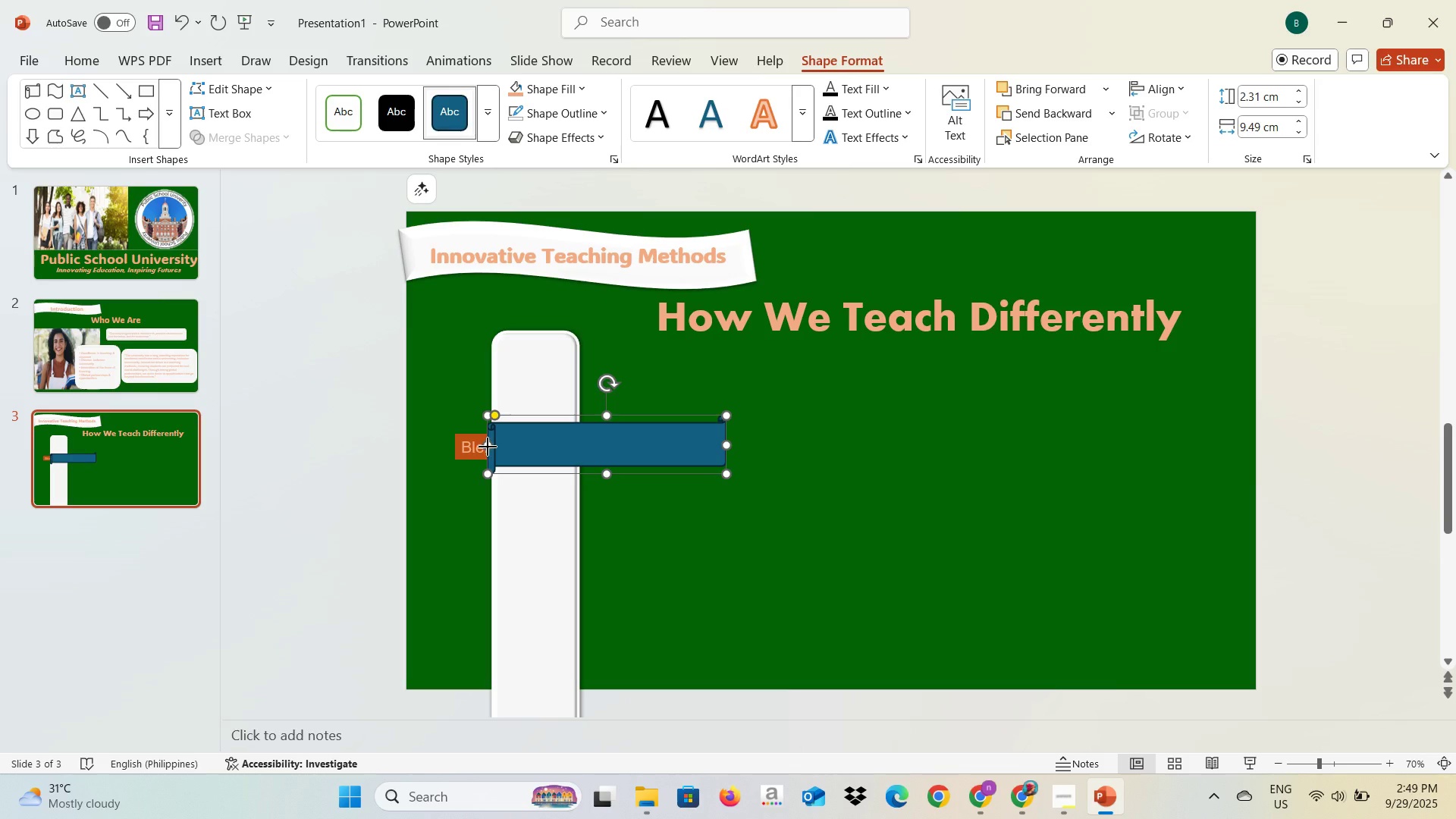 
left_click([619, 438])
 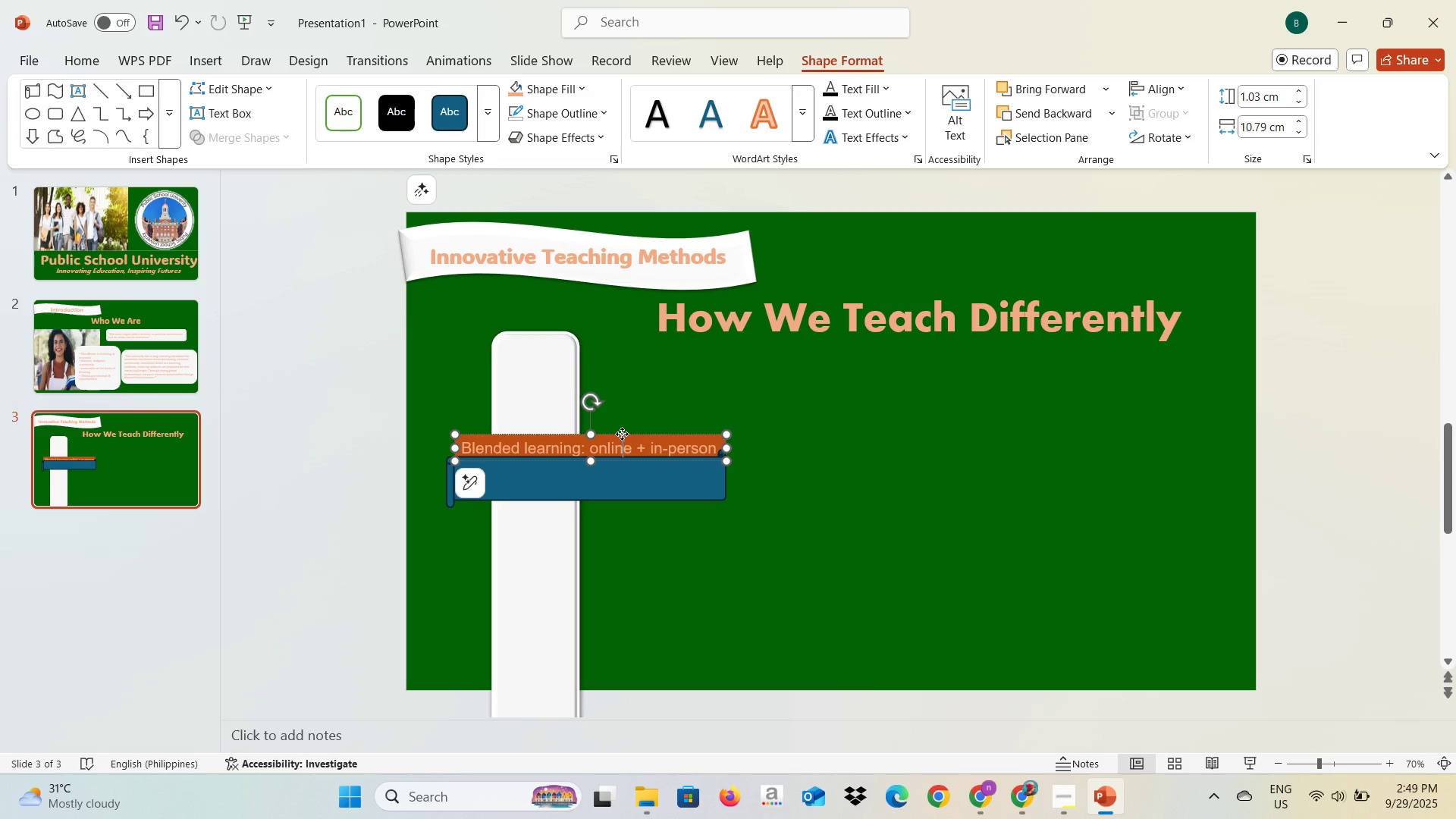 
right_click([622, 434])
 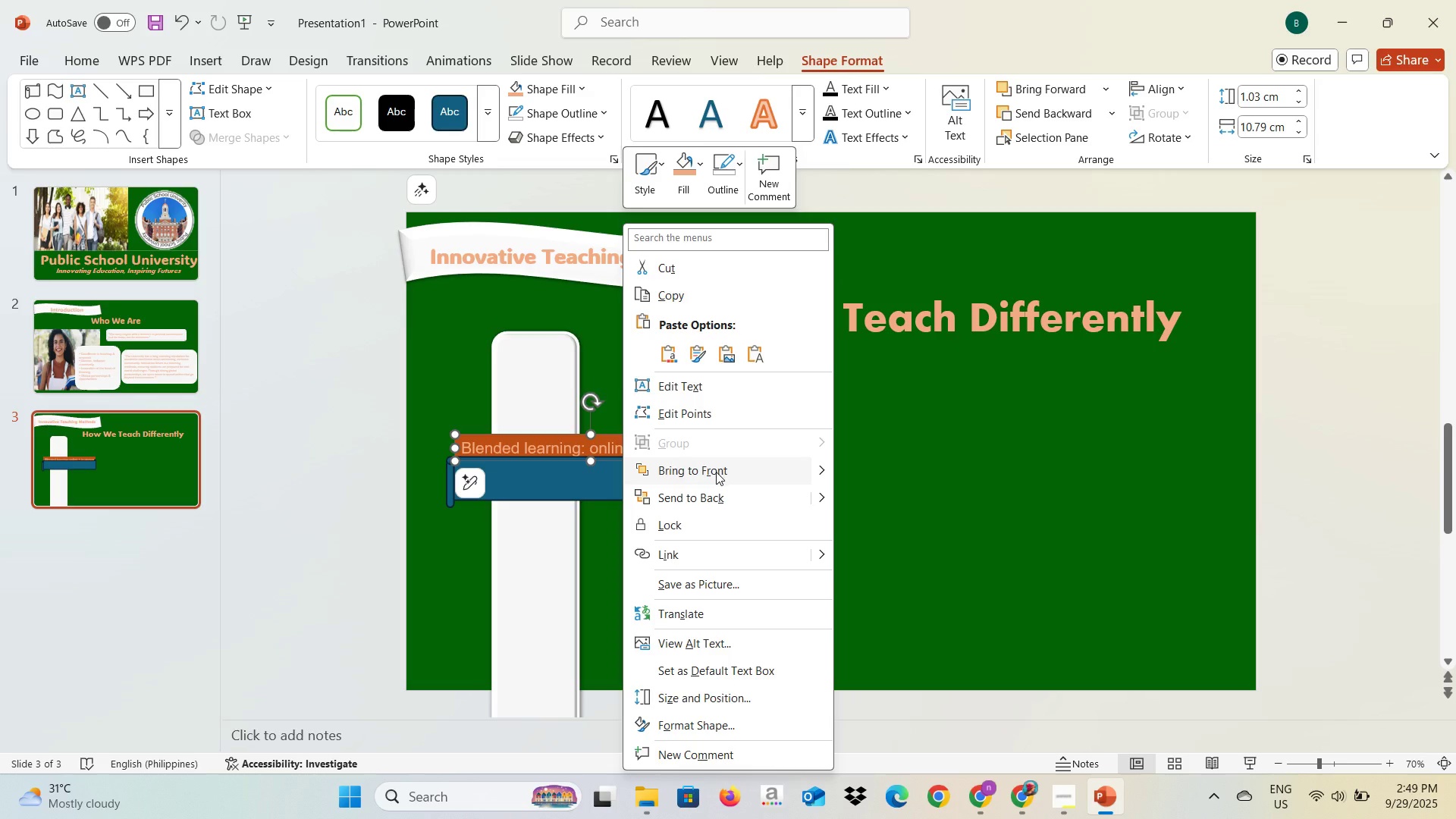 
left_click([716, 472])
 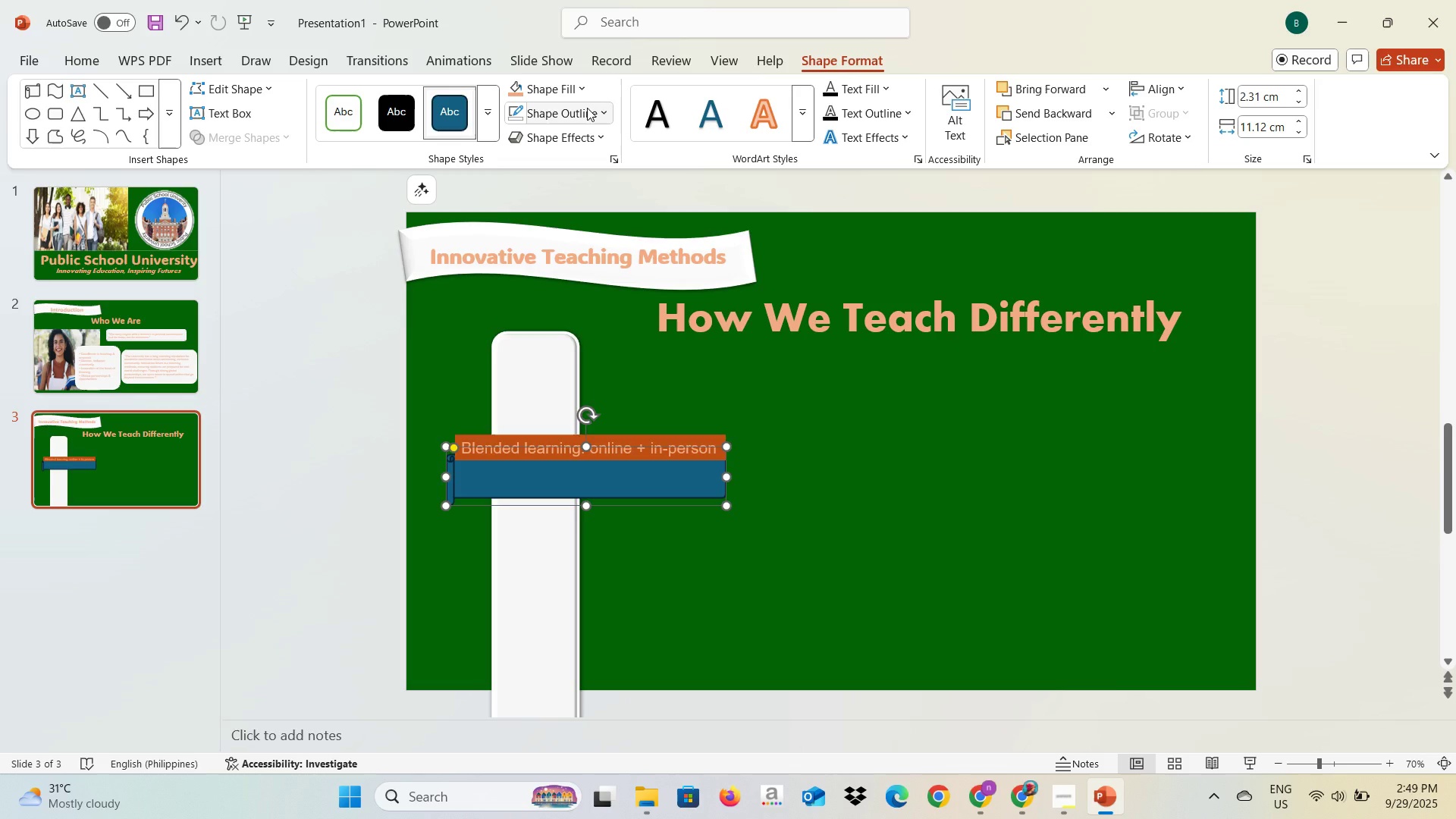 
mouse_move([585, 102])
 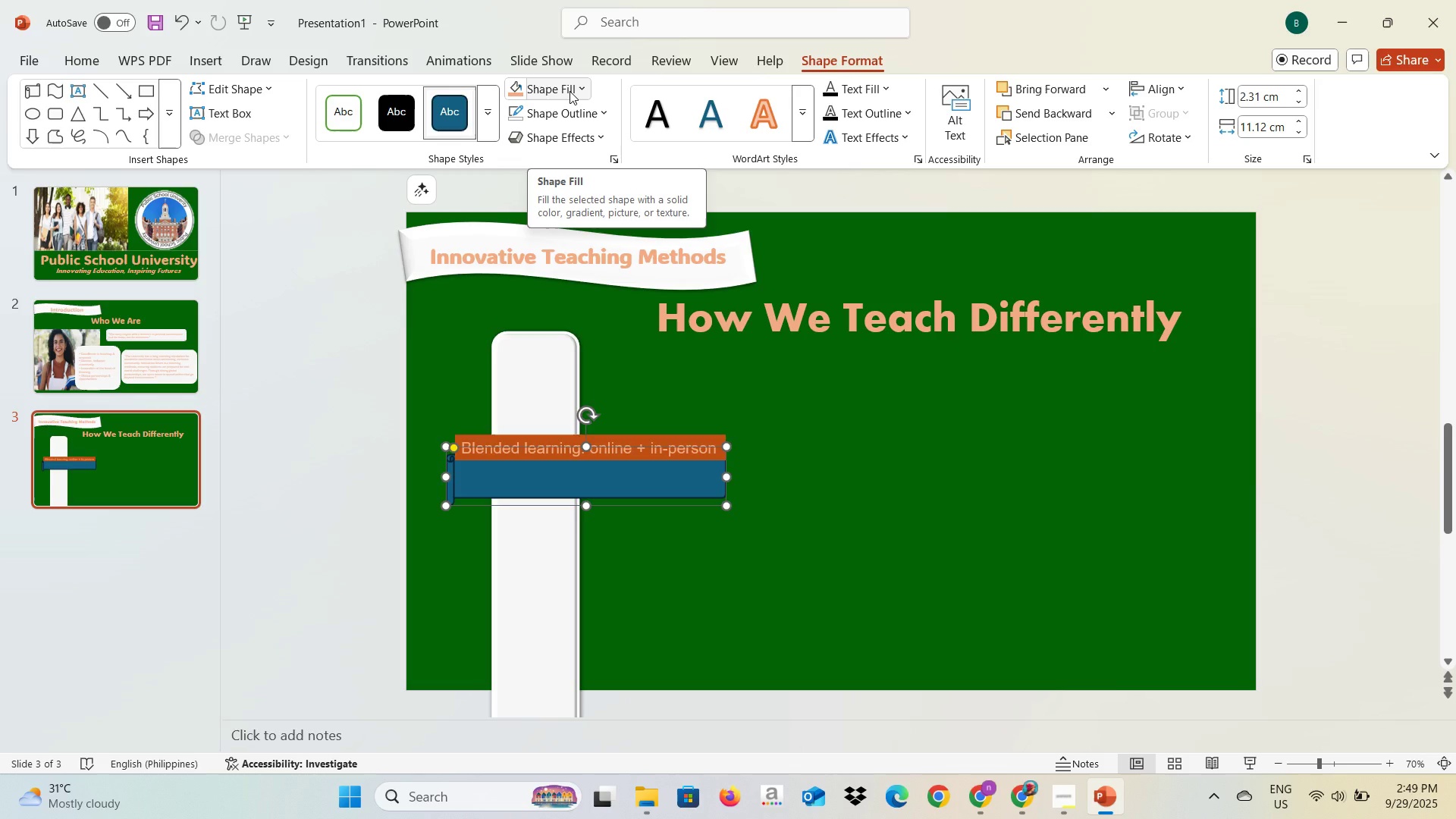 
left_click([558, 93])
 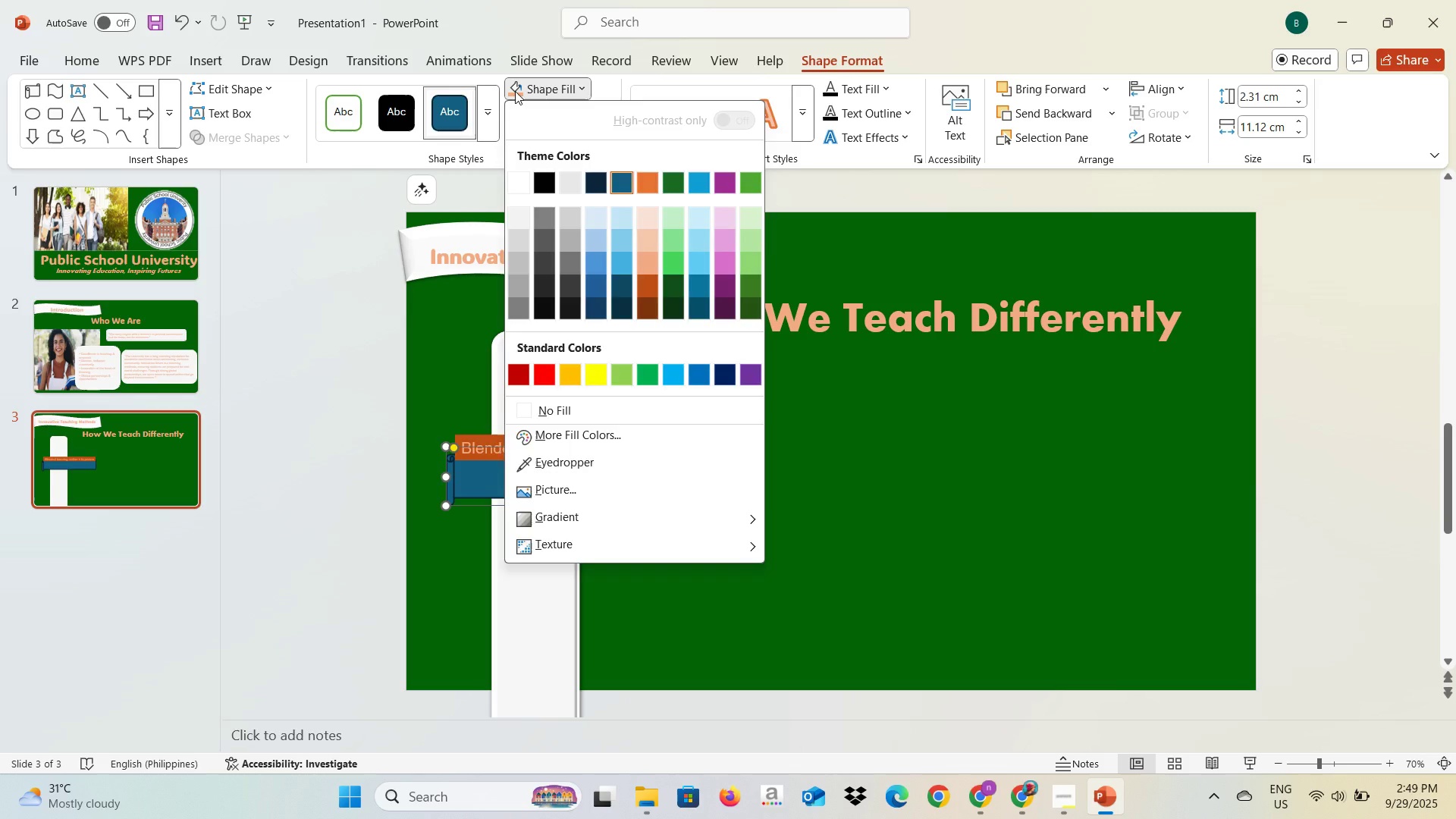 
left_click([515, 91])
 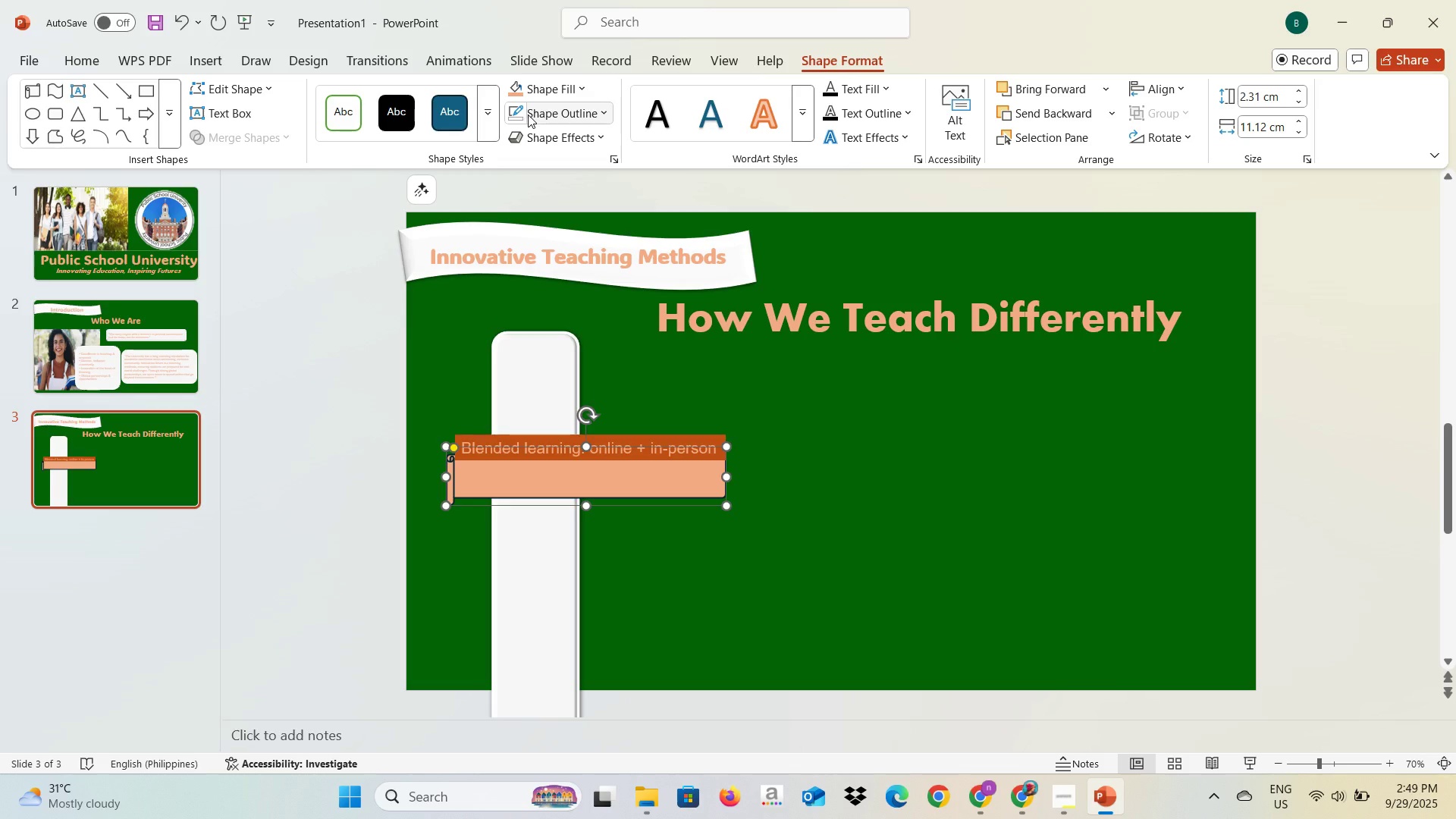 
left_click([533, 115])
 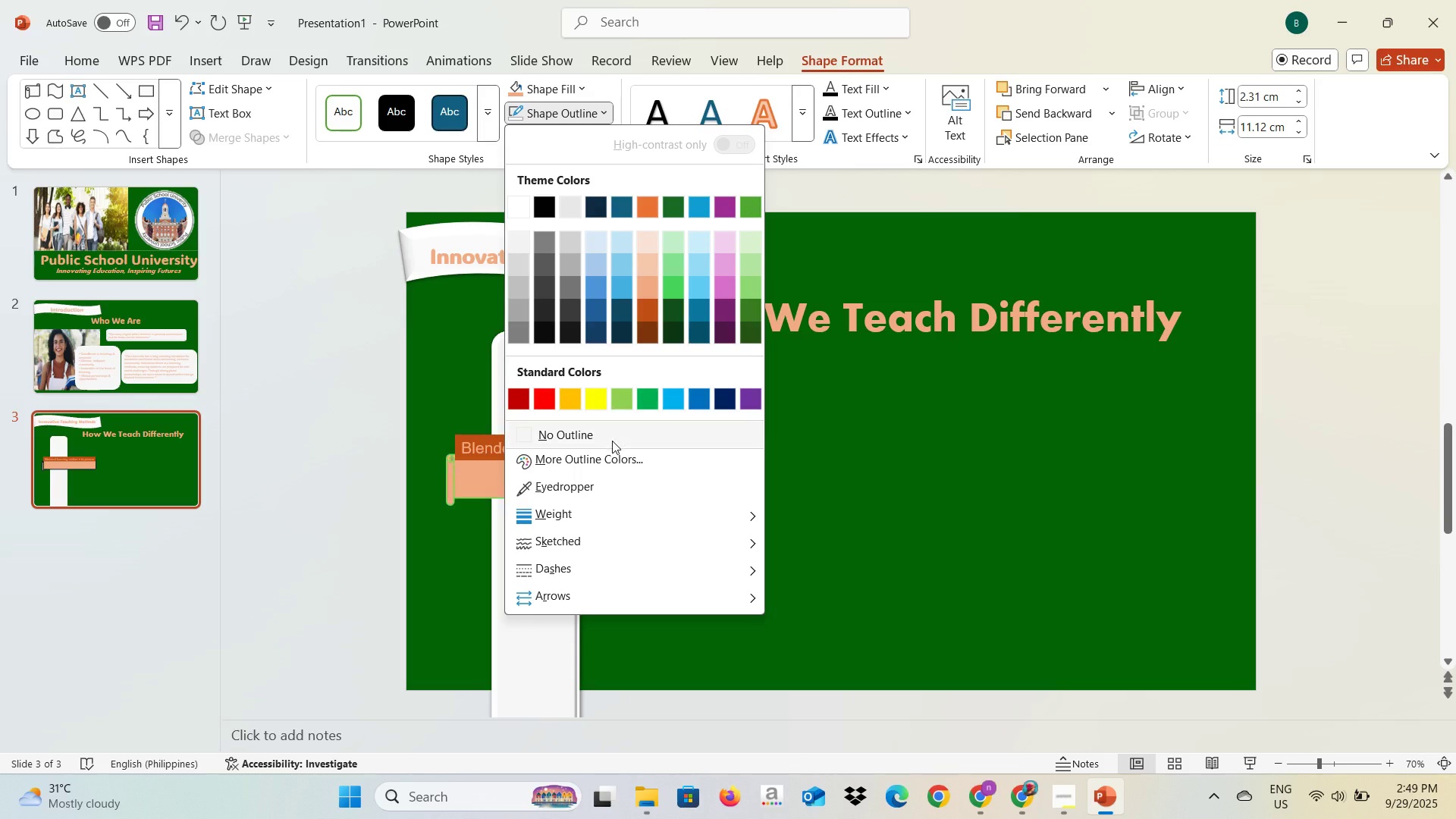 
left_click([612, 441])
 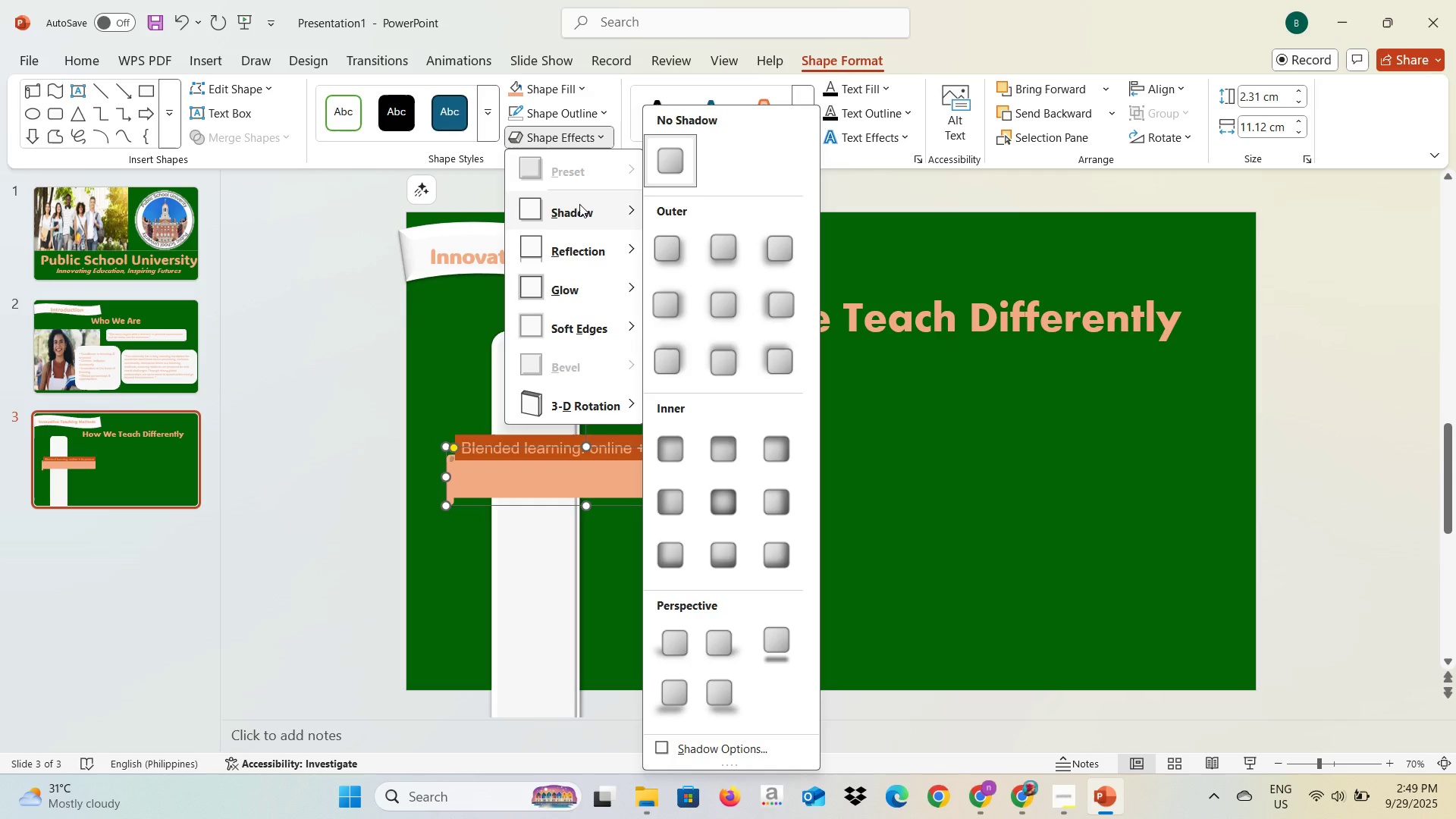 
left_click([588, 172])
 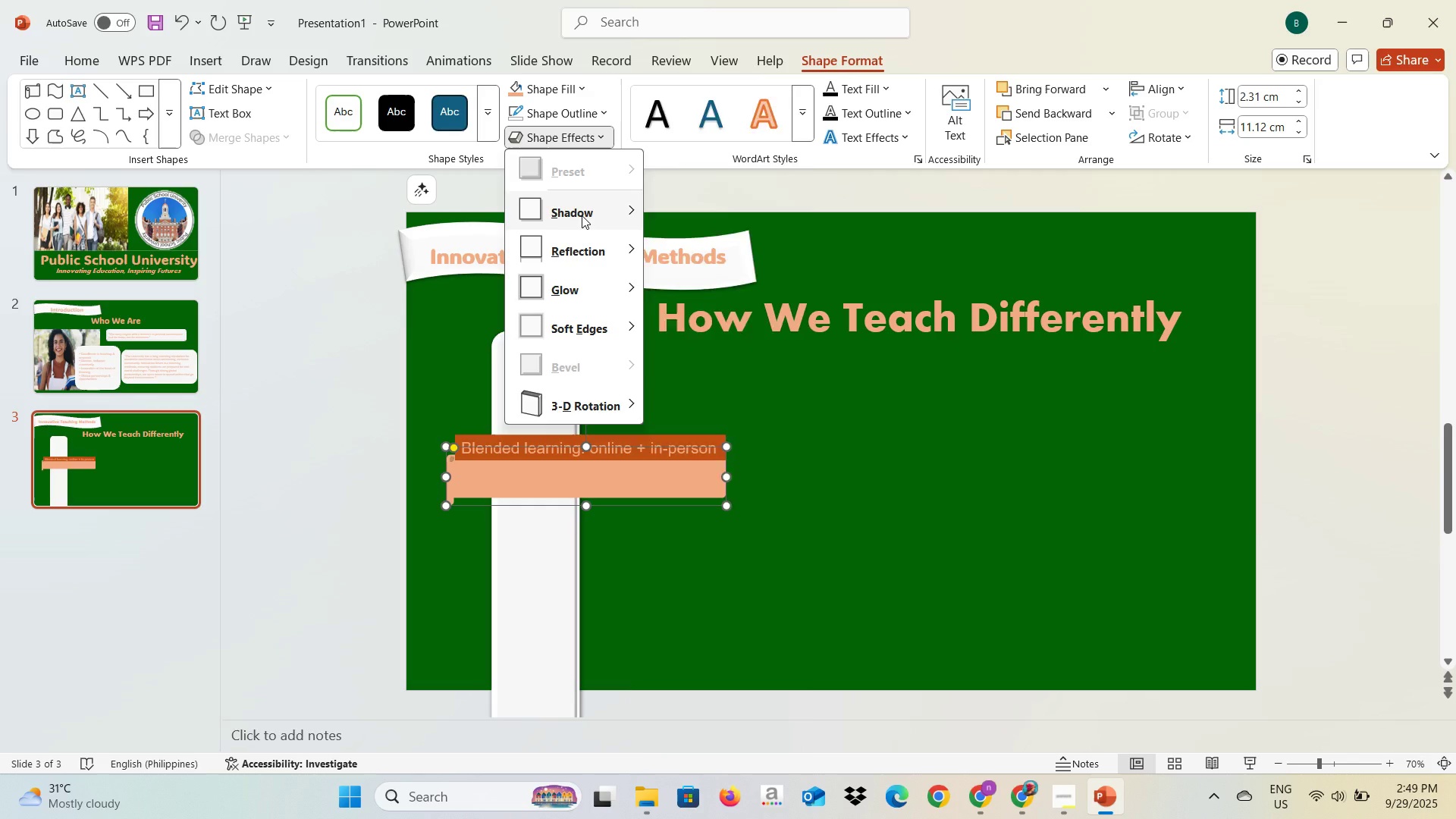 
left_click([582, 215])
 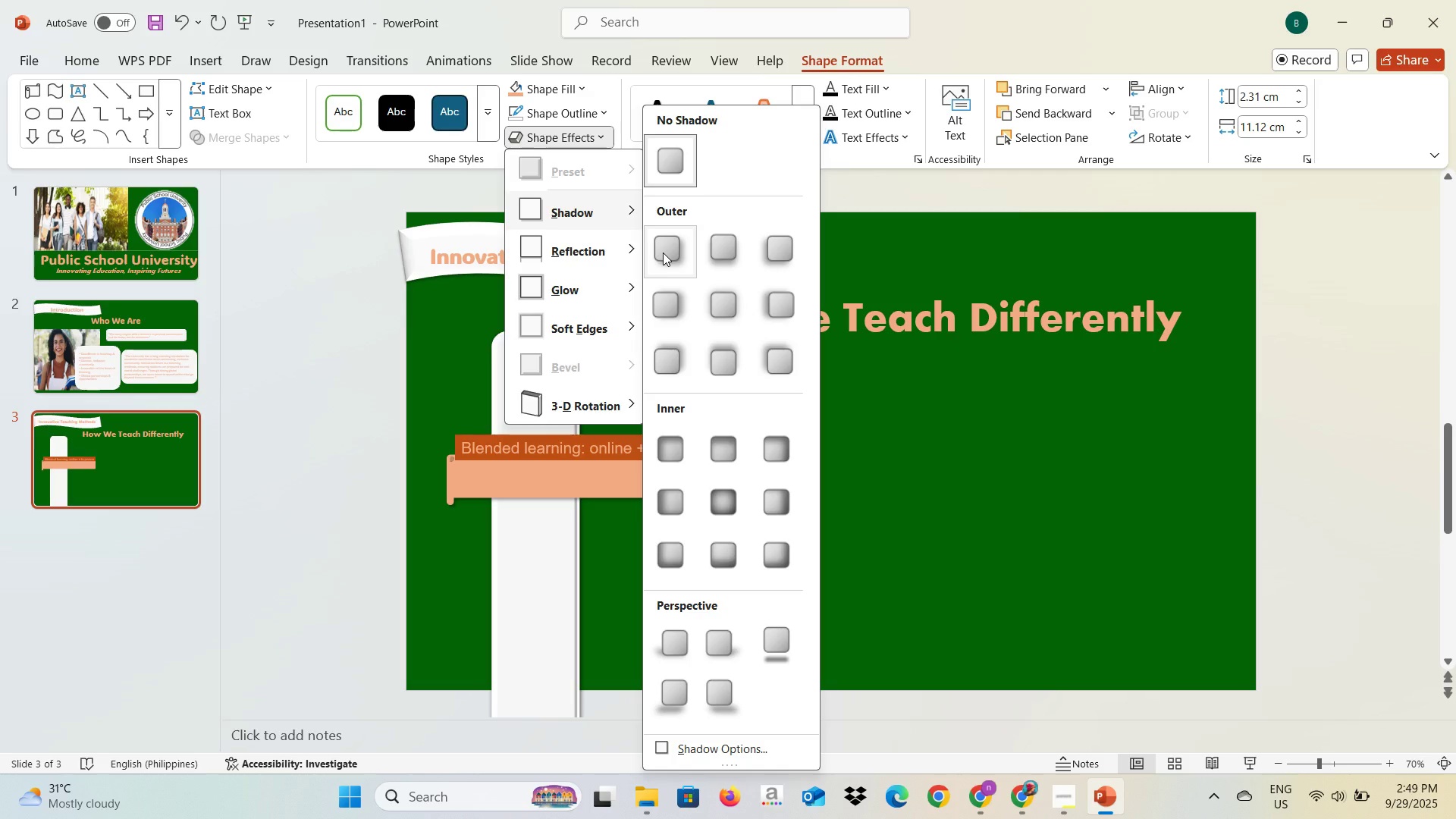 
left_click([663, 253])
 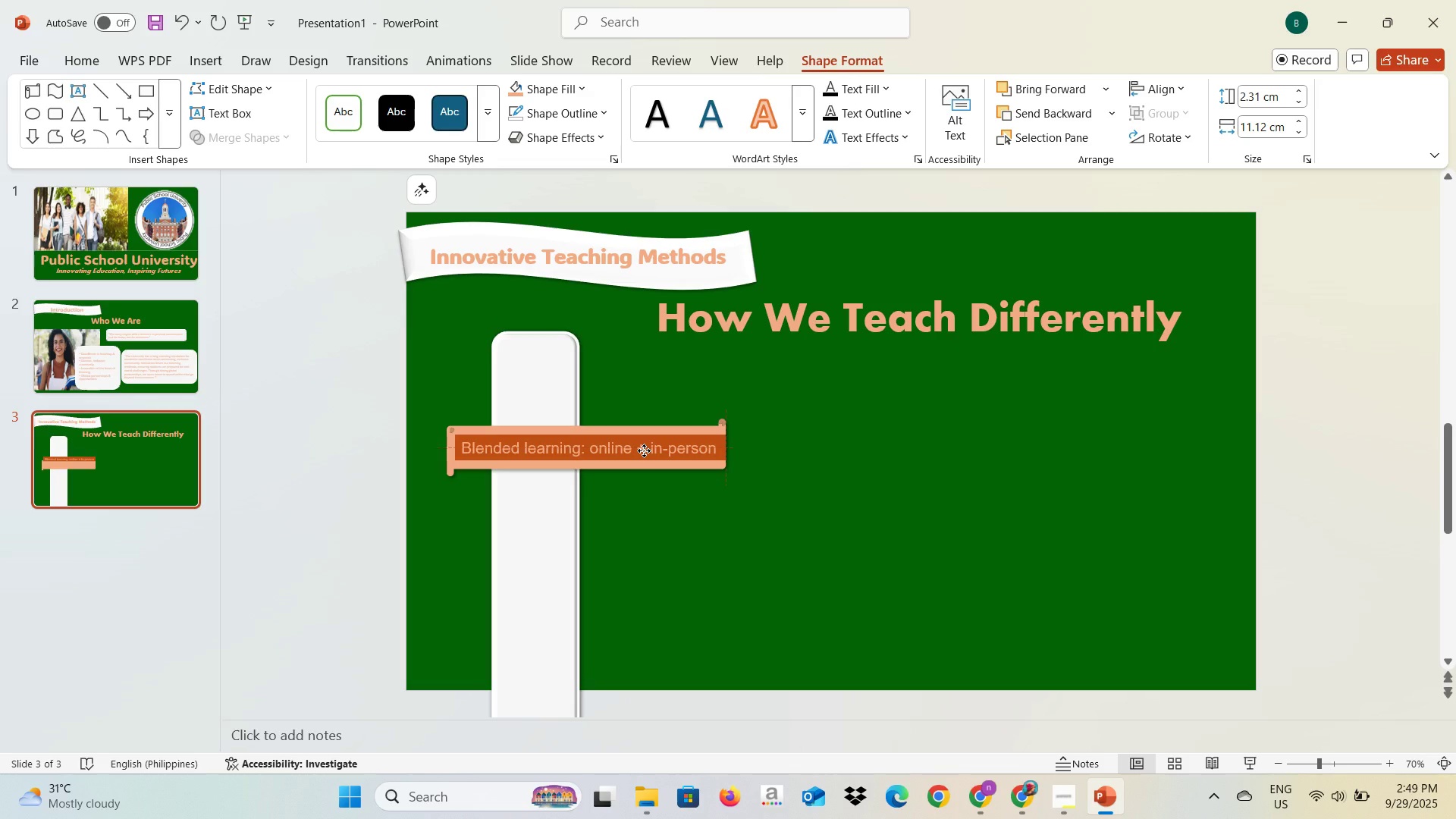 
wait(8.27)
 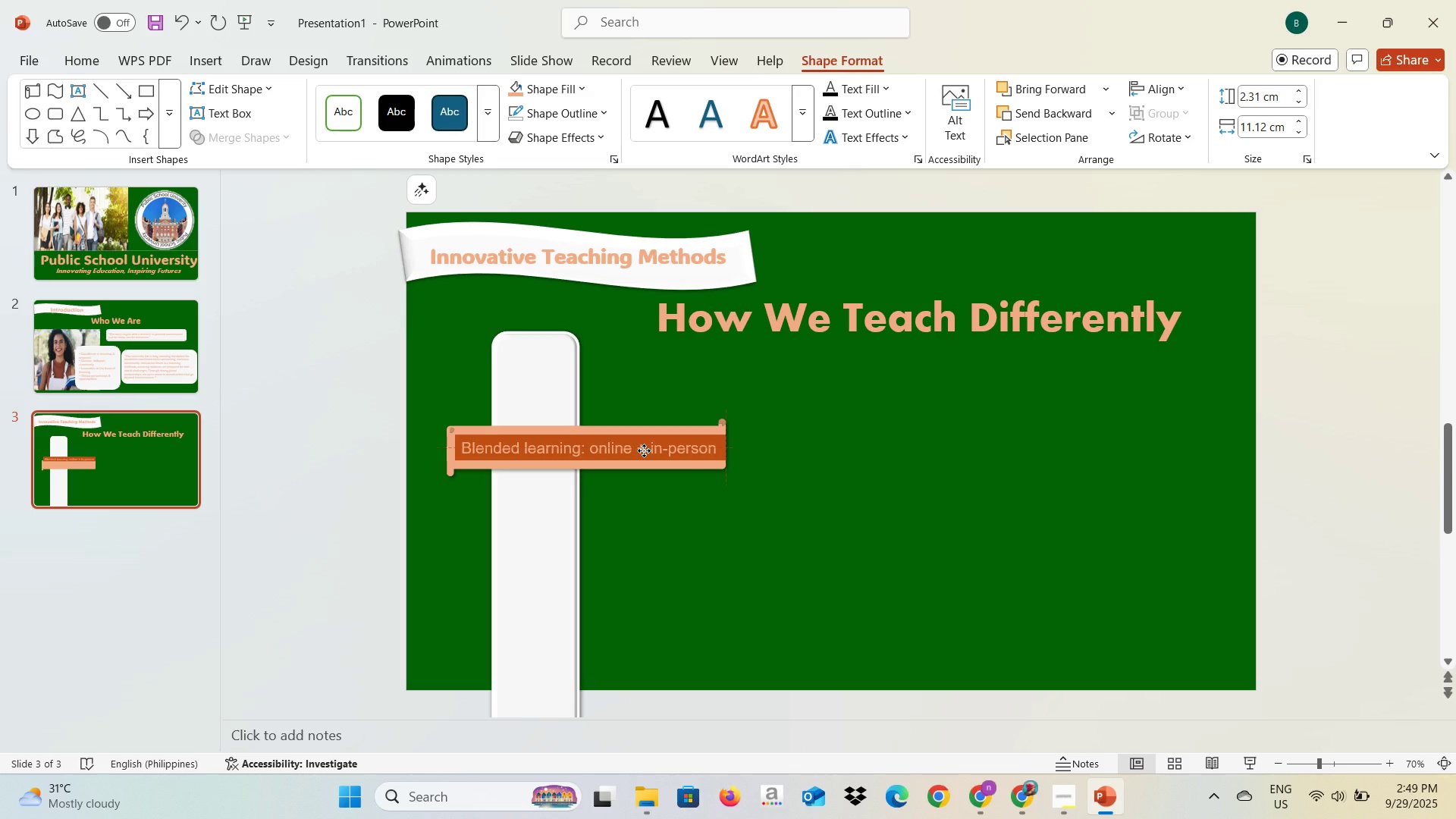 
left_click([659, 429])
 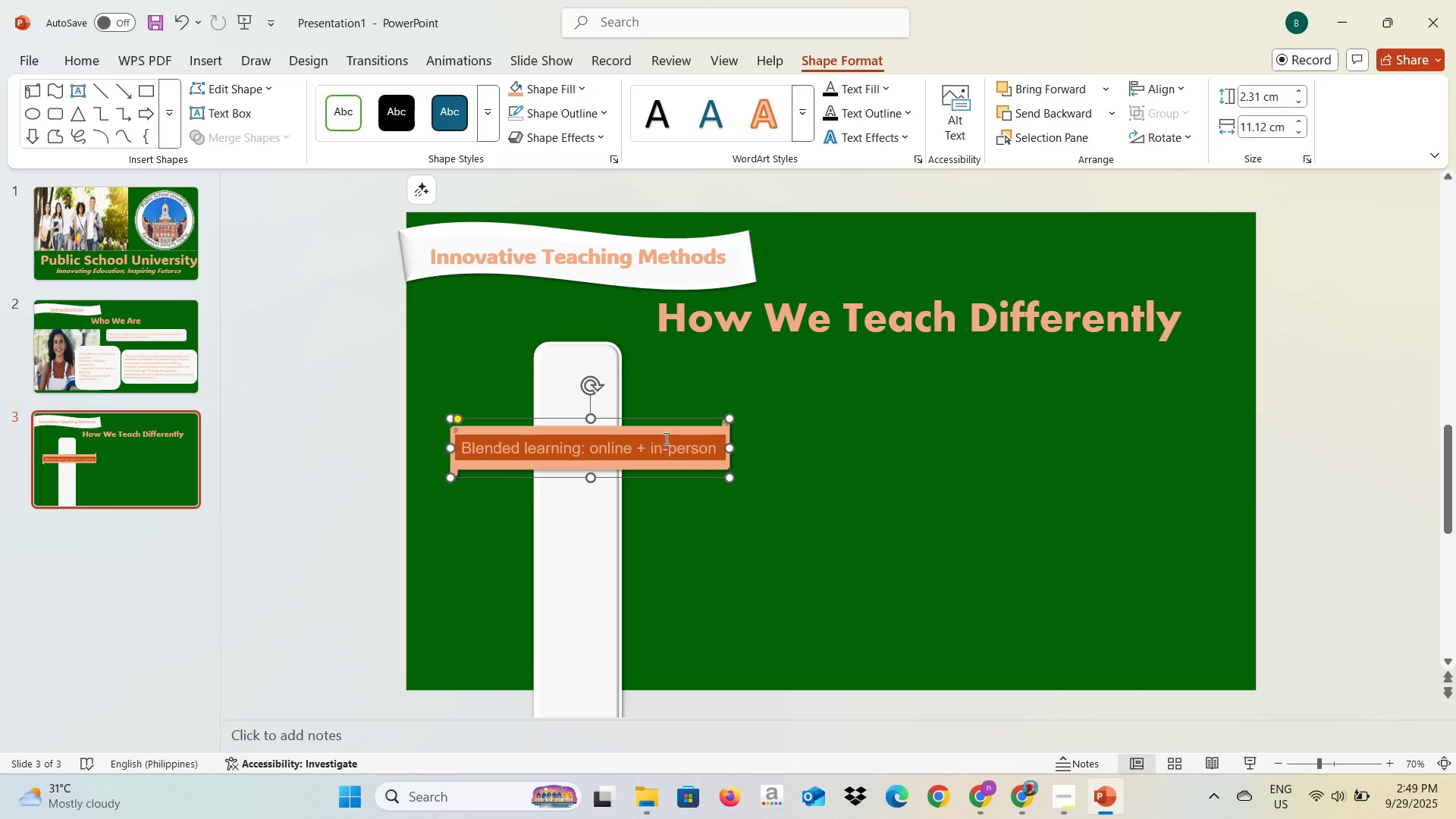 
left_click([665, 438])
 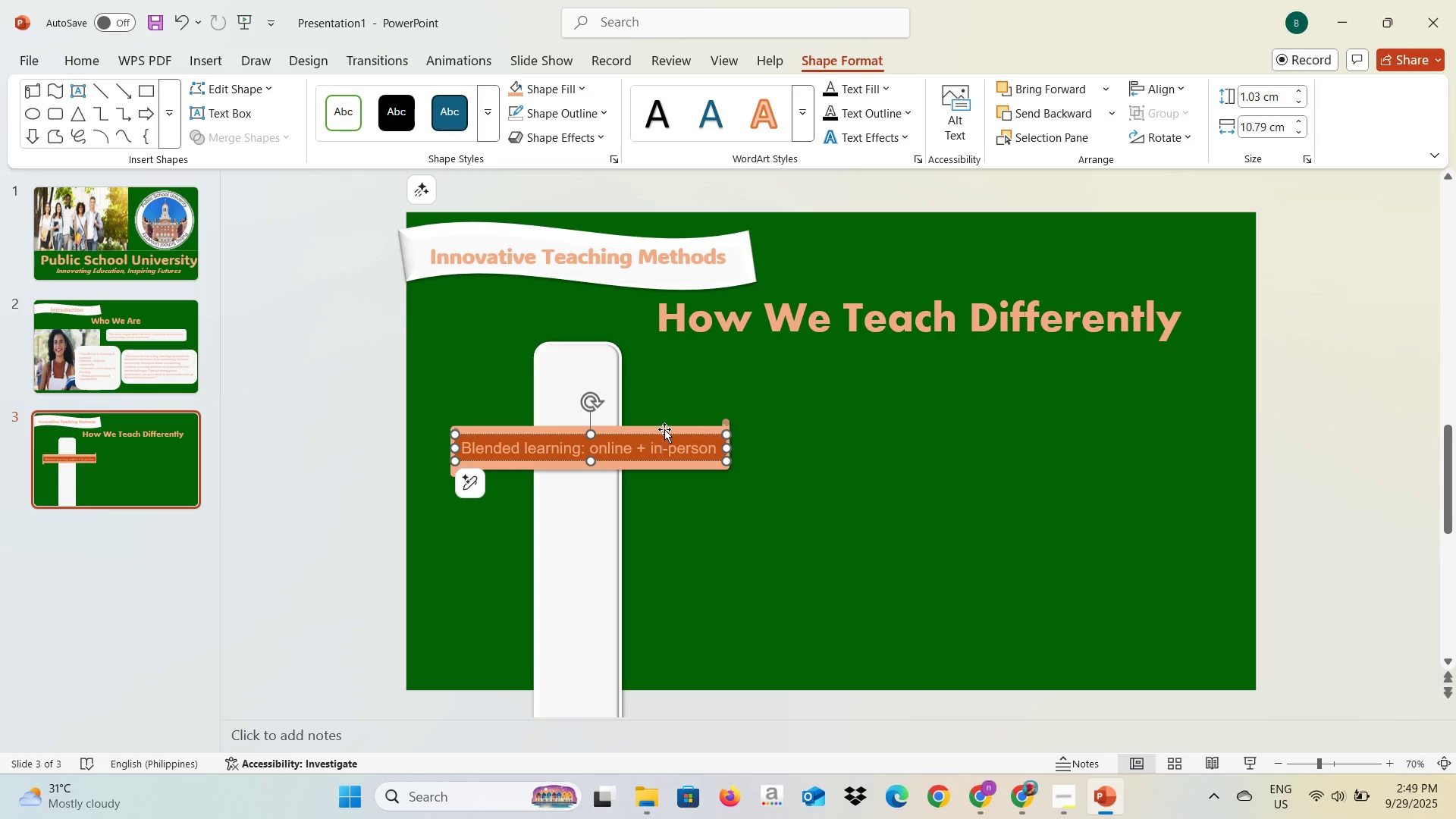 
hold_key(key=ControlLeft, duration=1.5)
left_click([664, 424])
 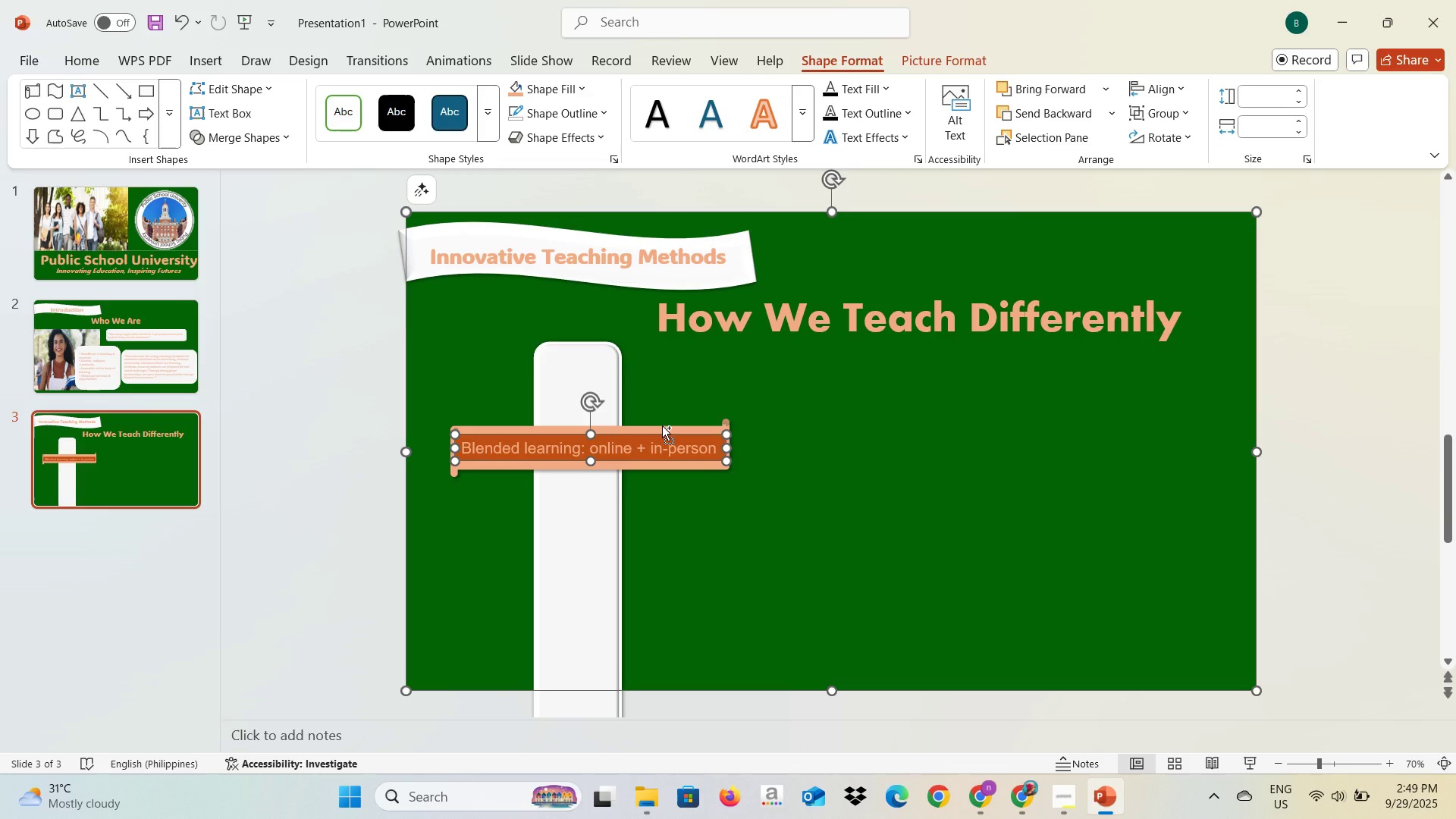 
hold_key(key=ControlLeft, duration=1.51)
left_click([662, 425])
 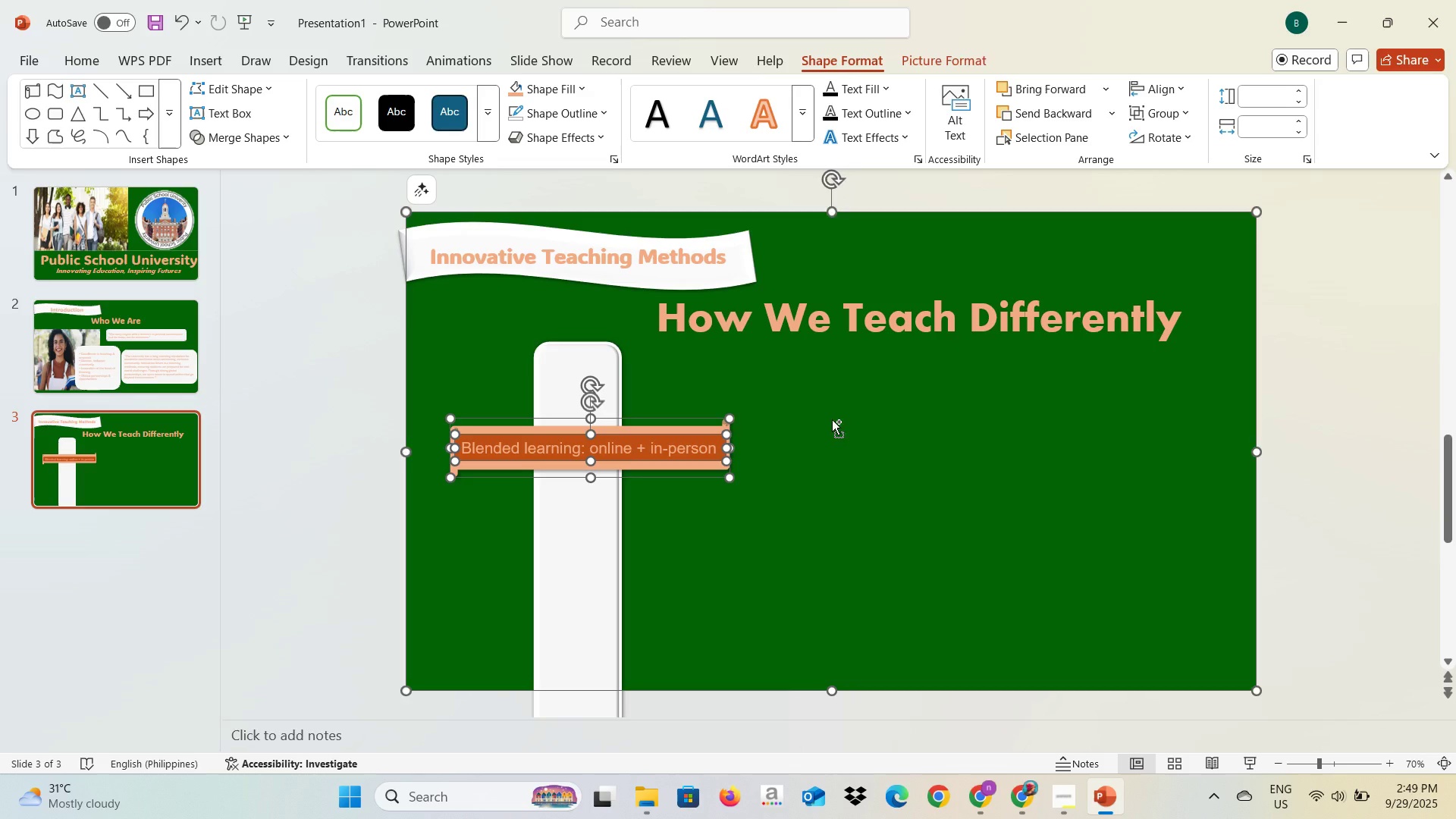 
left_click([843, 420])
 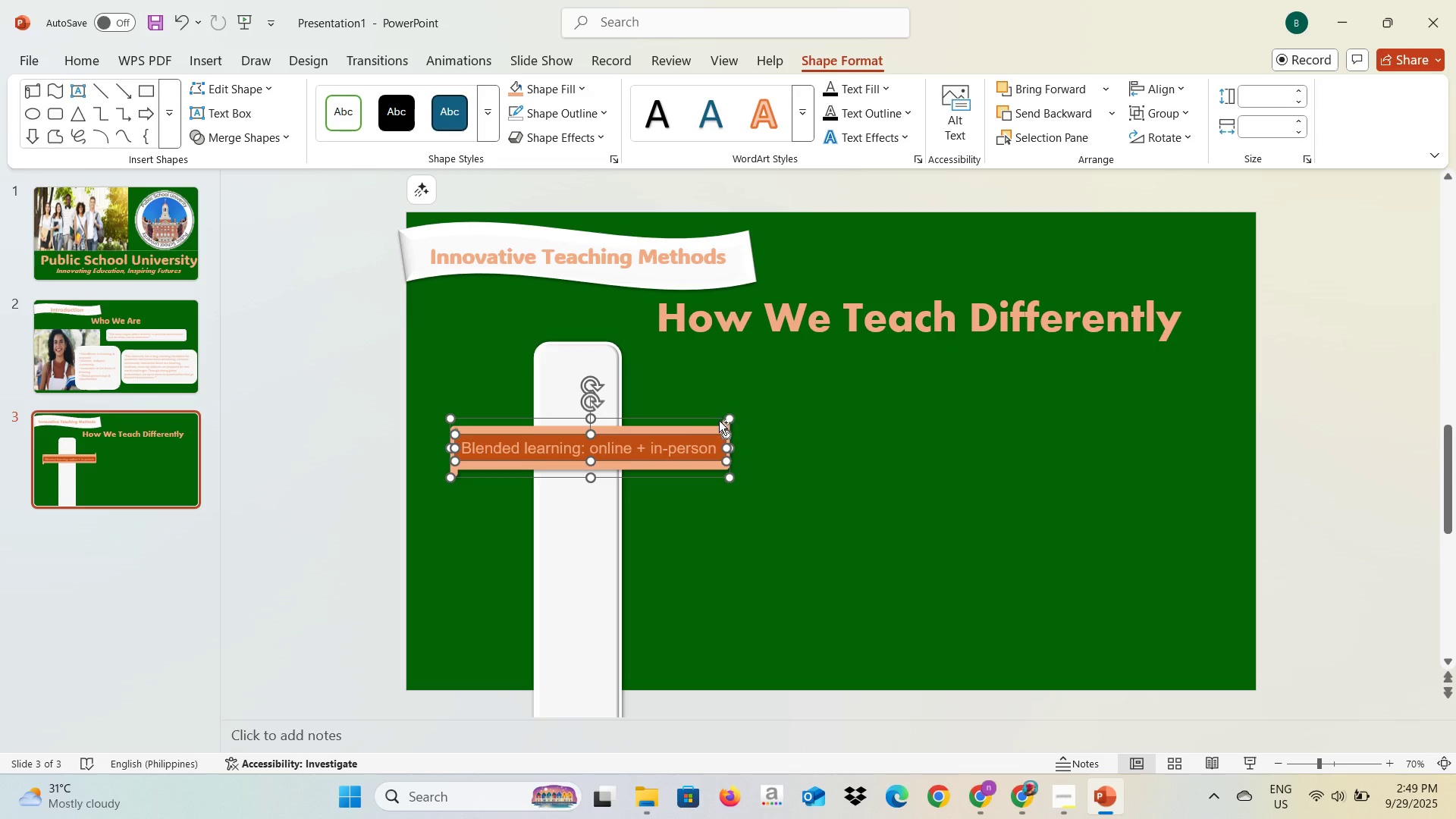 
hold_key(key=ControlLeft, duration=0.67)
 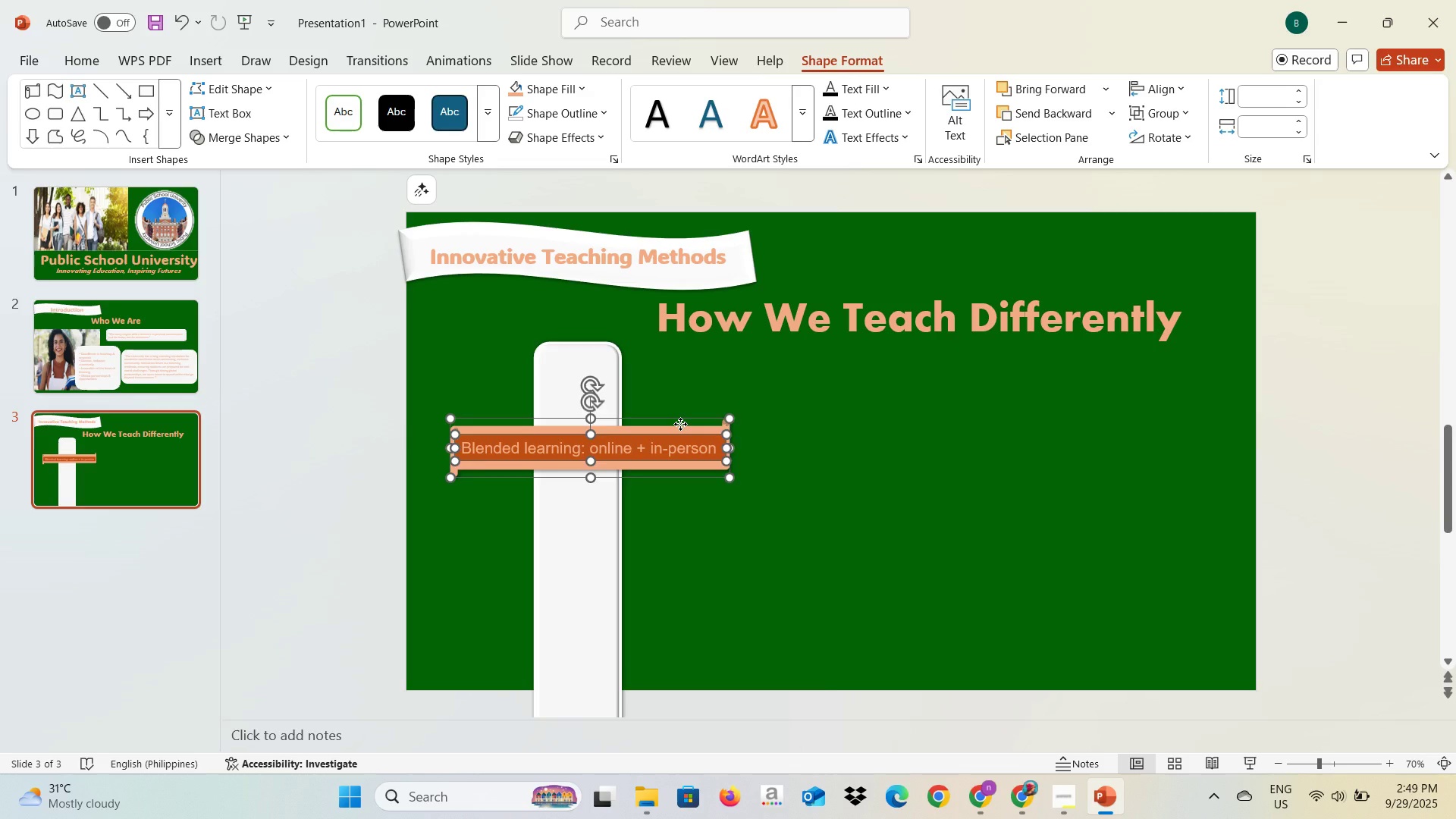 
right_click([680, 424])
 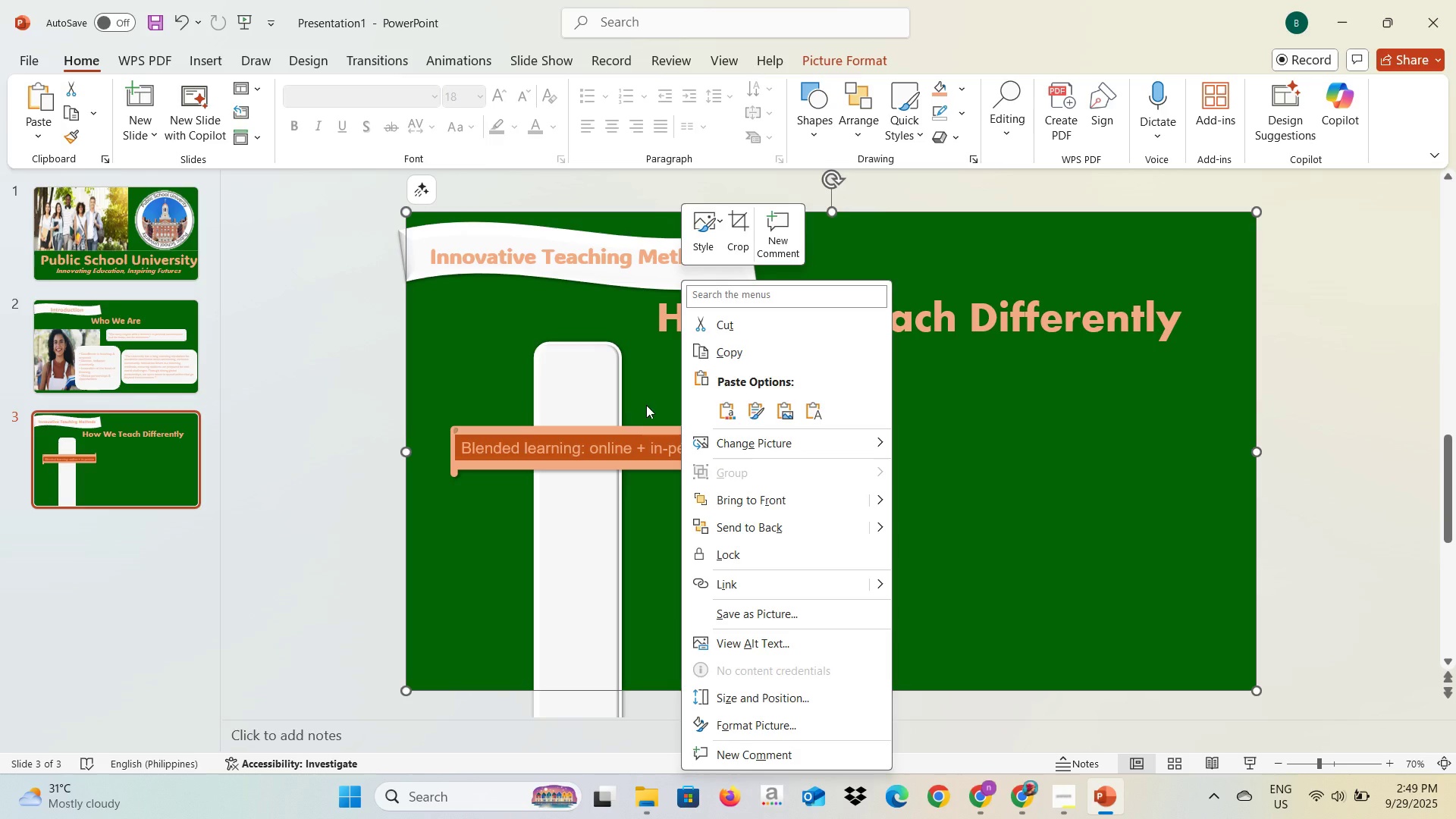 
left_click([646, 405])
 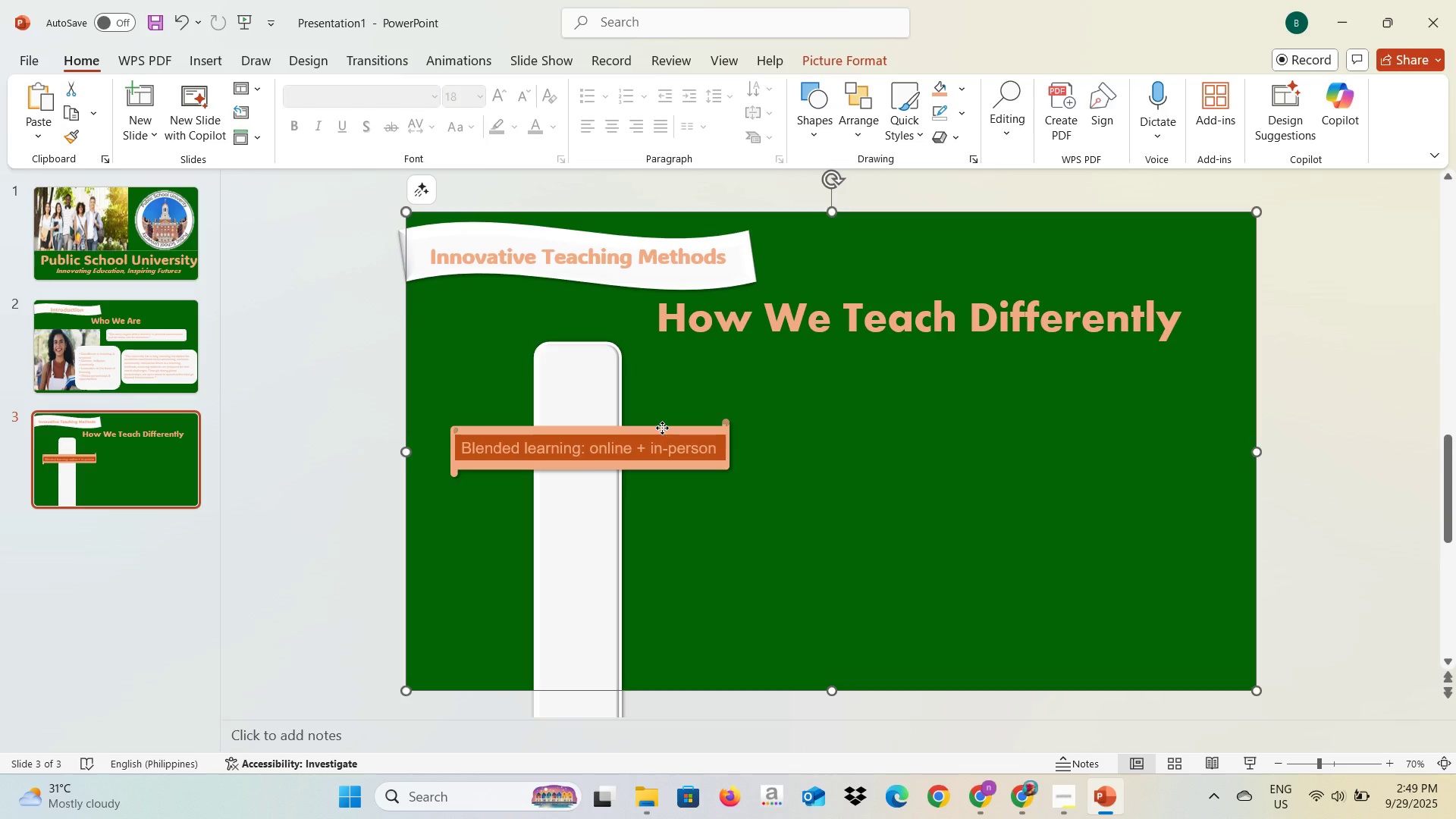 
left_click([662, 428])
 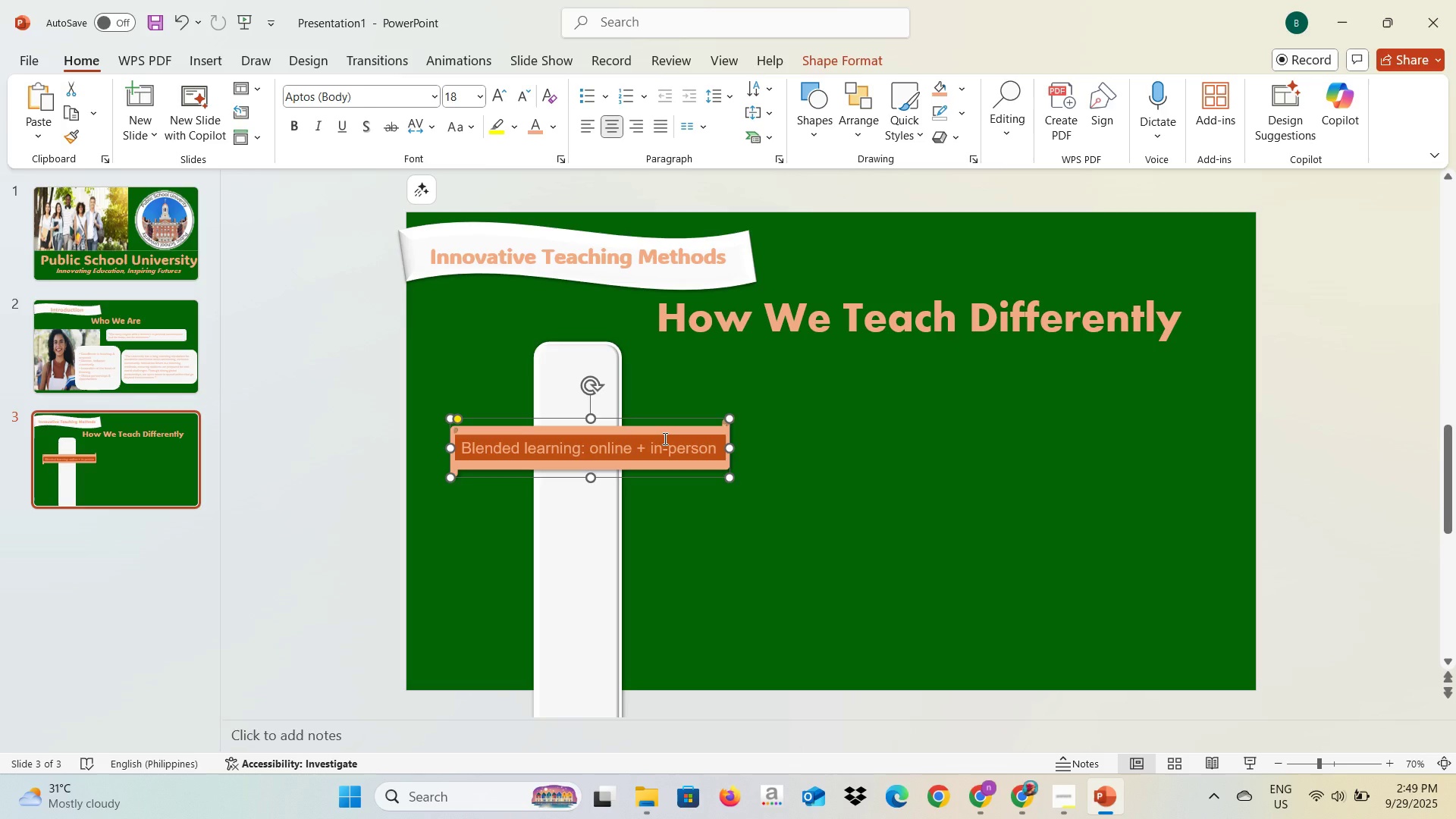 
hold_key(key=ControlLeft, duration=0.99)
left_click([664, 438])
 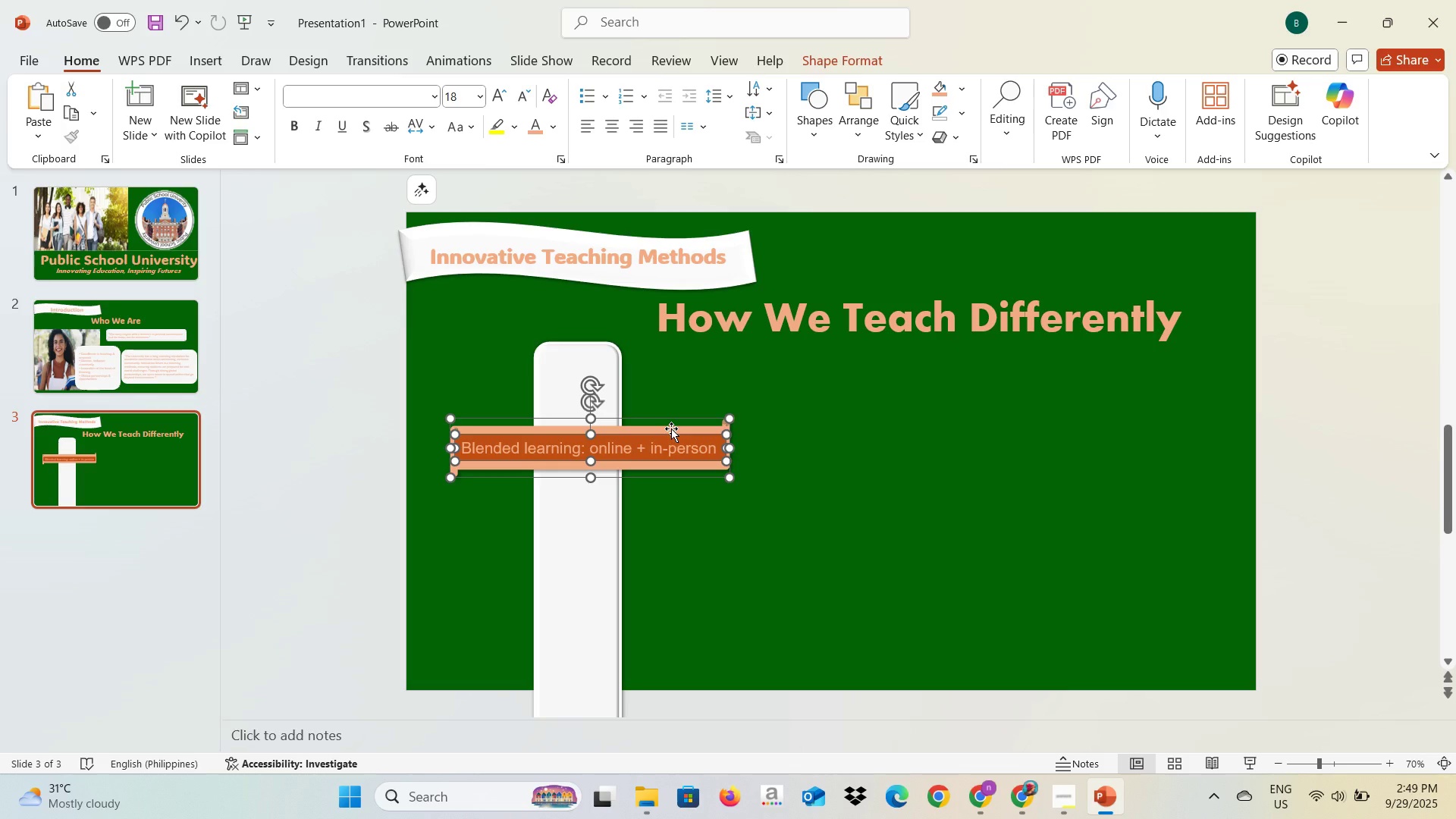 
right_click([671, 428])
 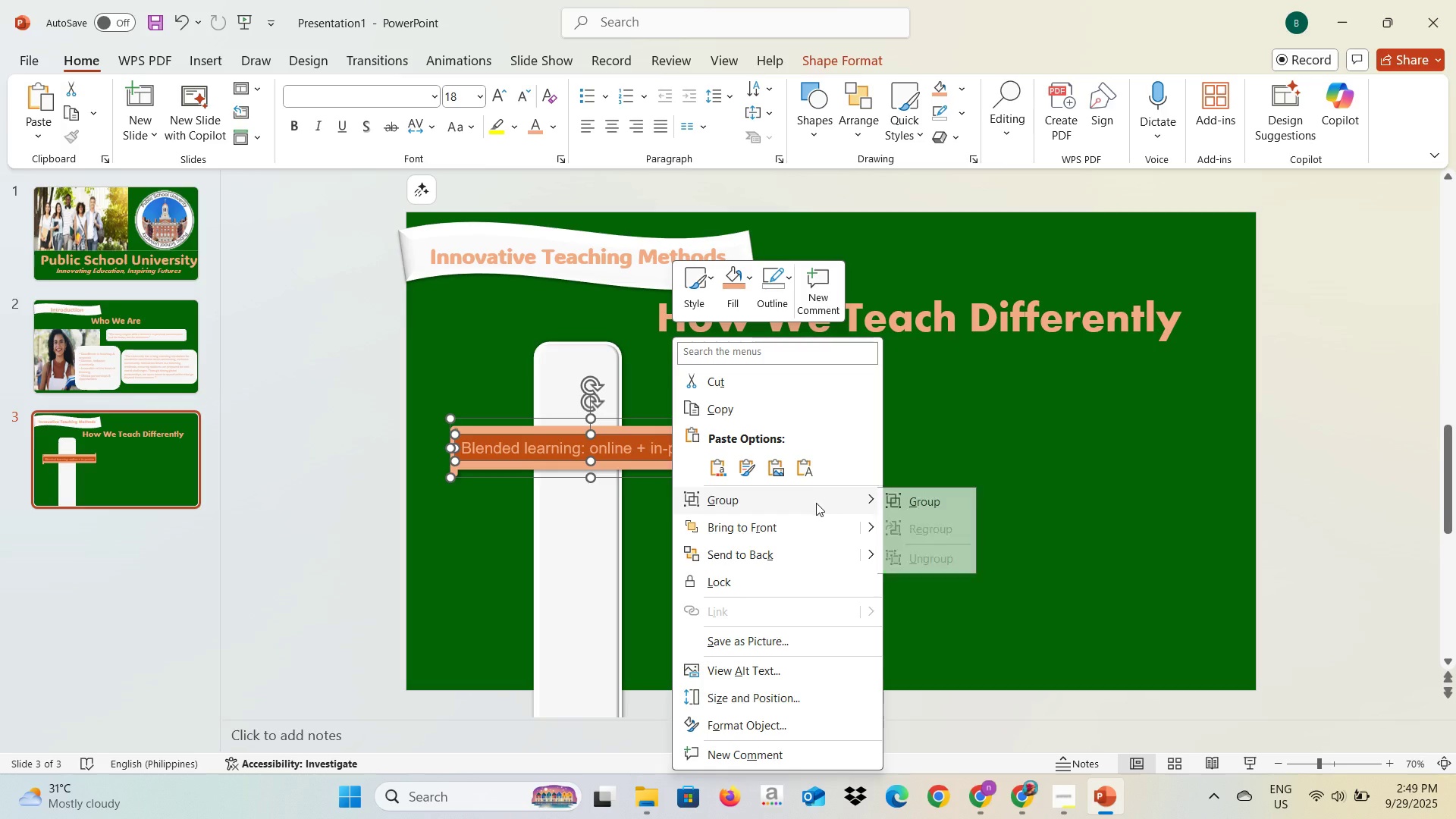 
left_click([811, 503])
 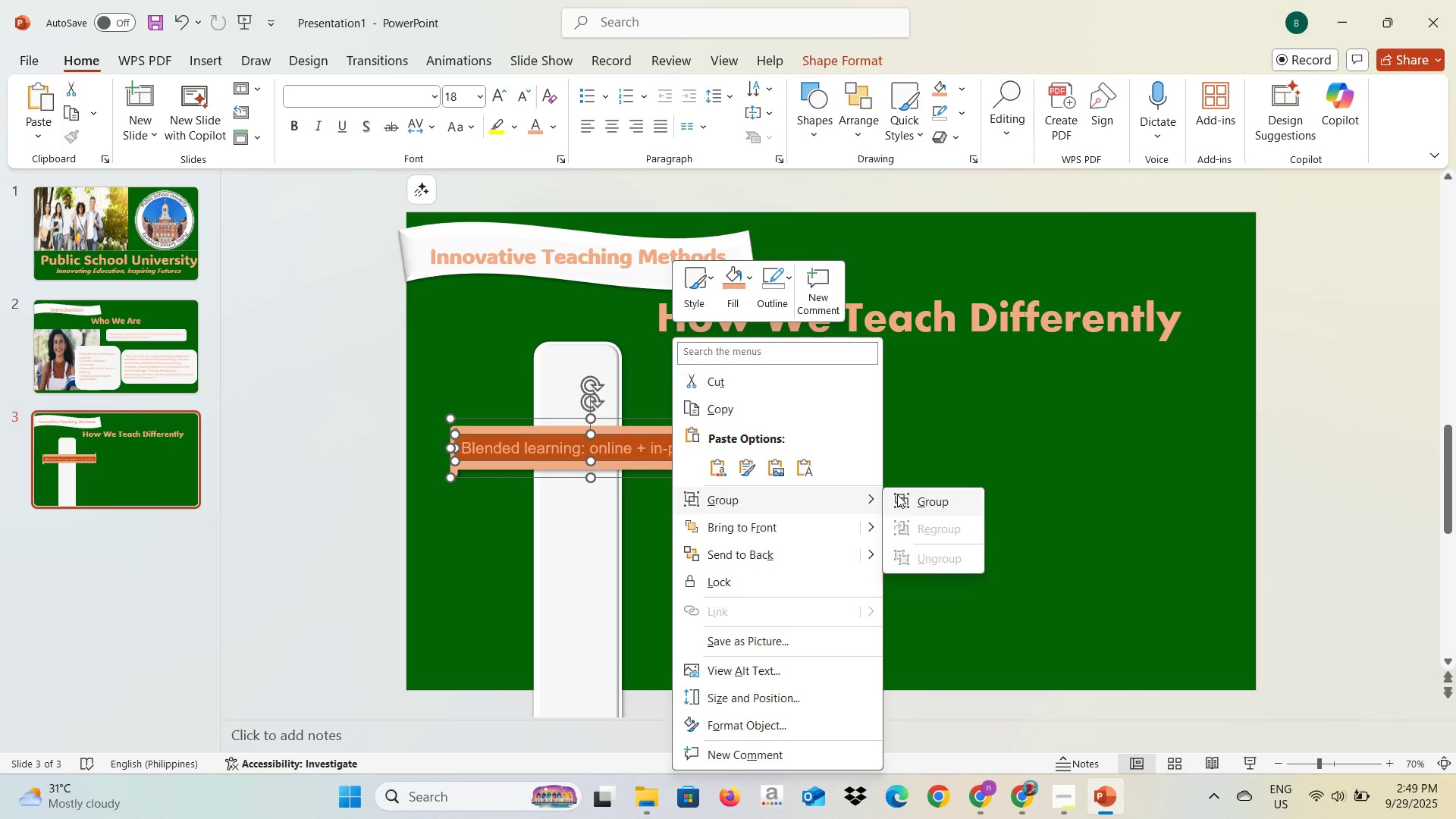 
left_click([897, 494])
 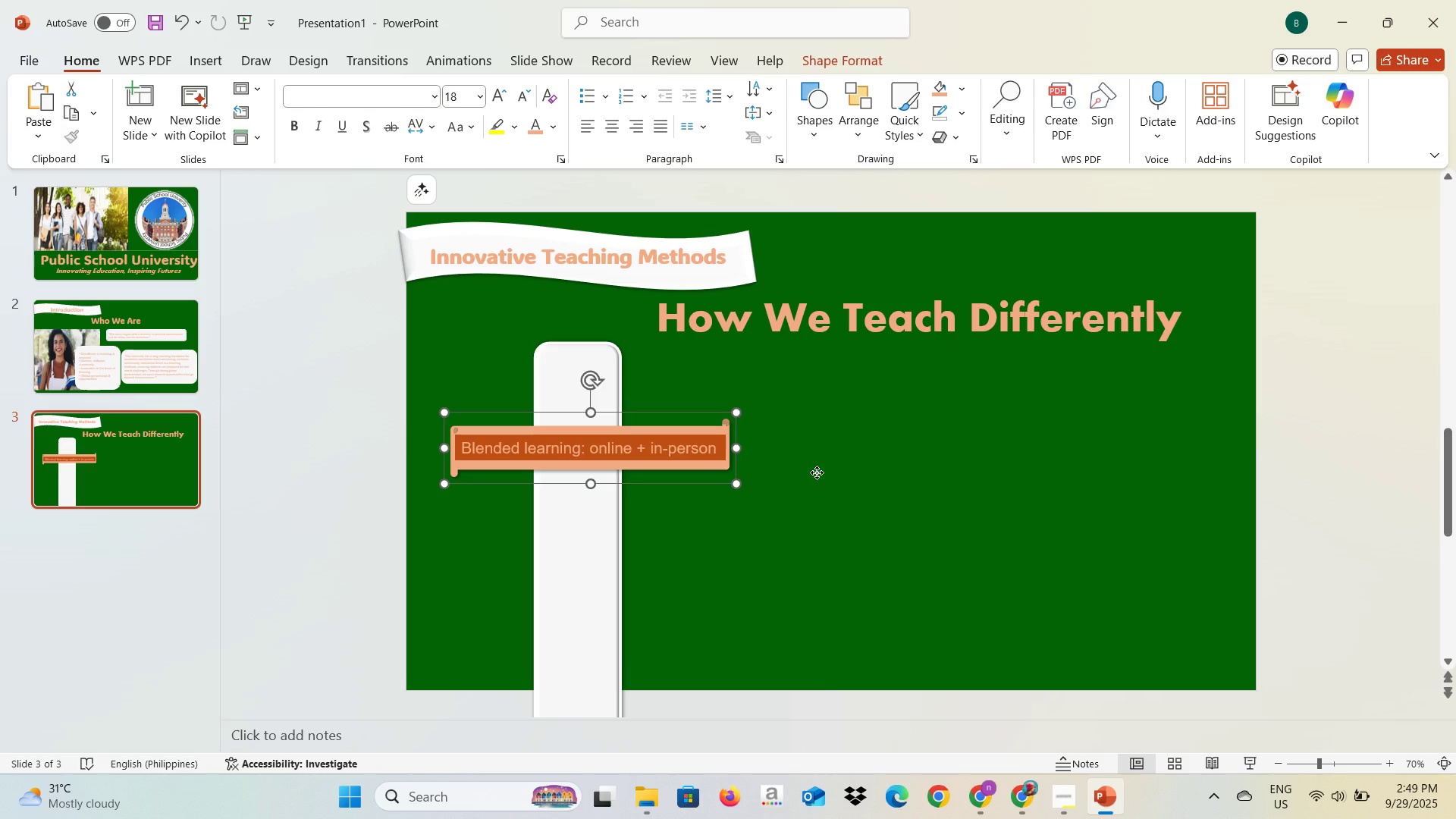 
left_click([817, 472])
 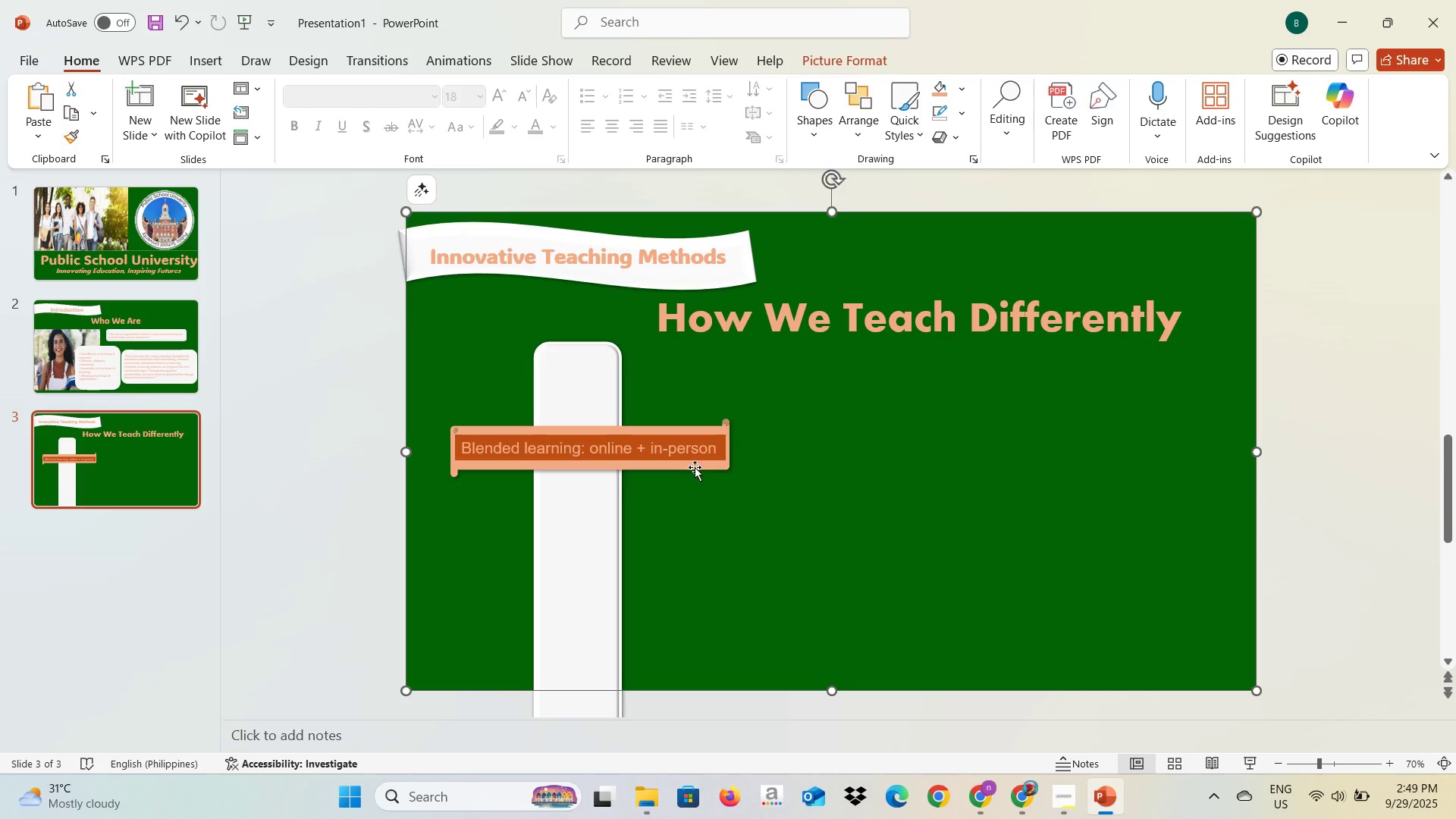 
left_click([695, 467])
 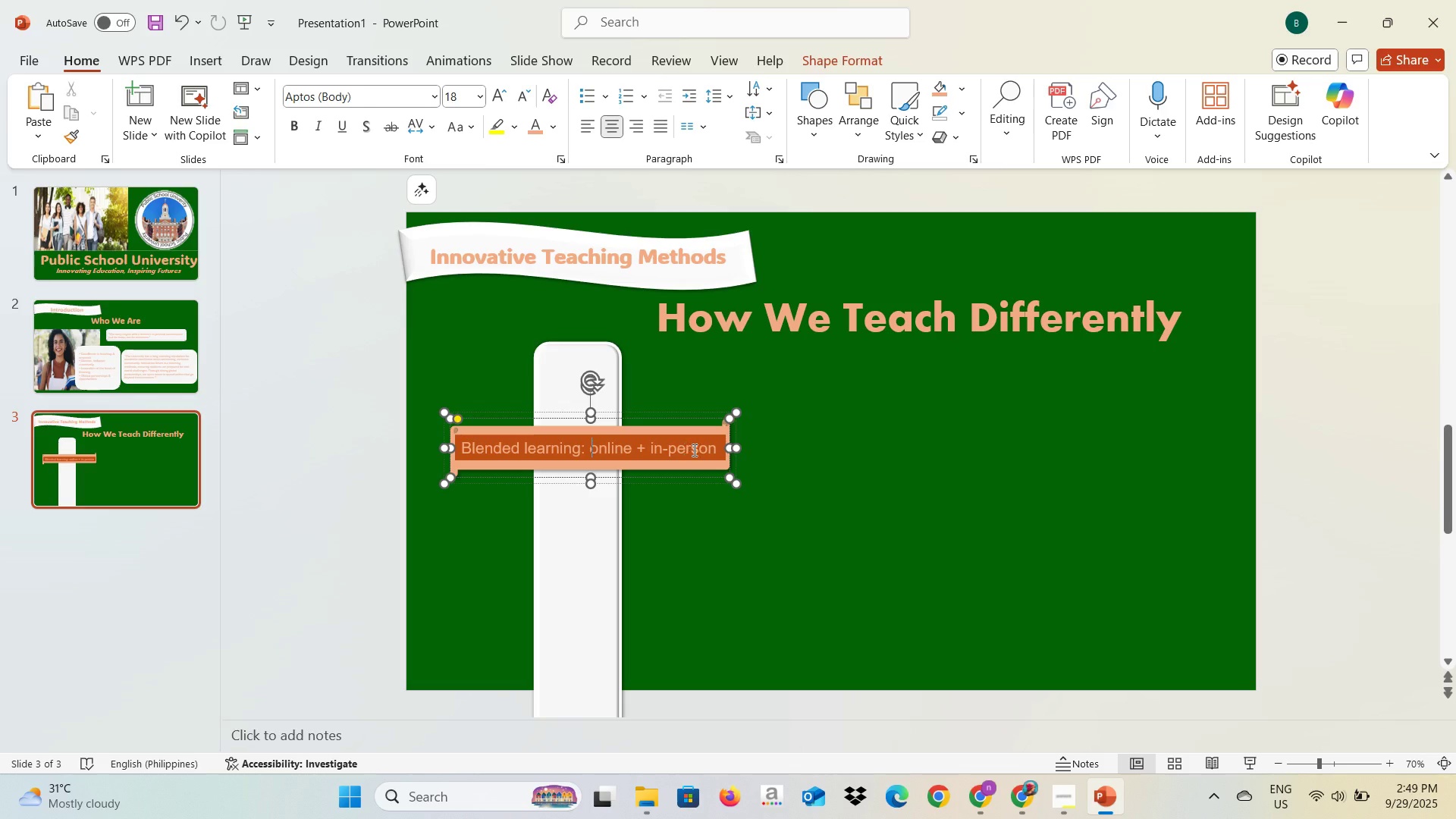 
left_click([847, 479])
 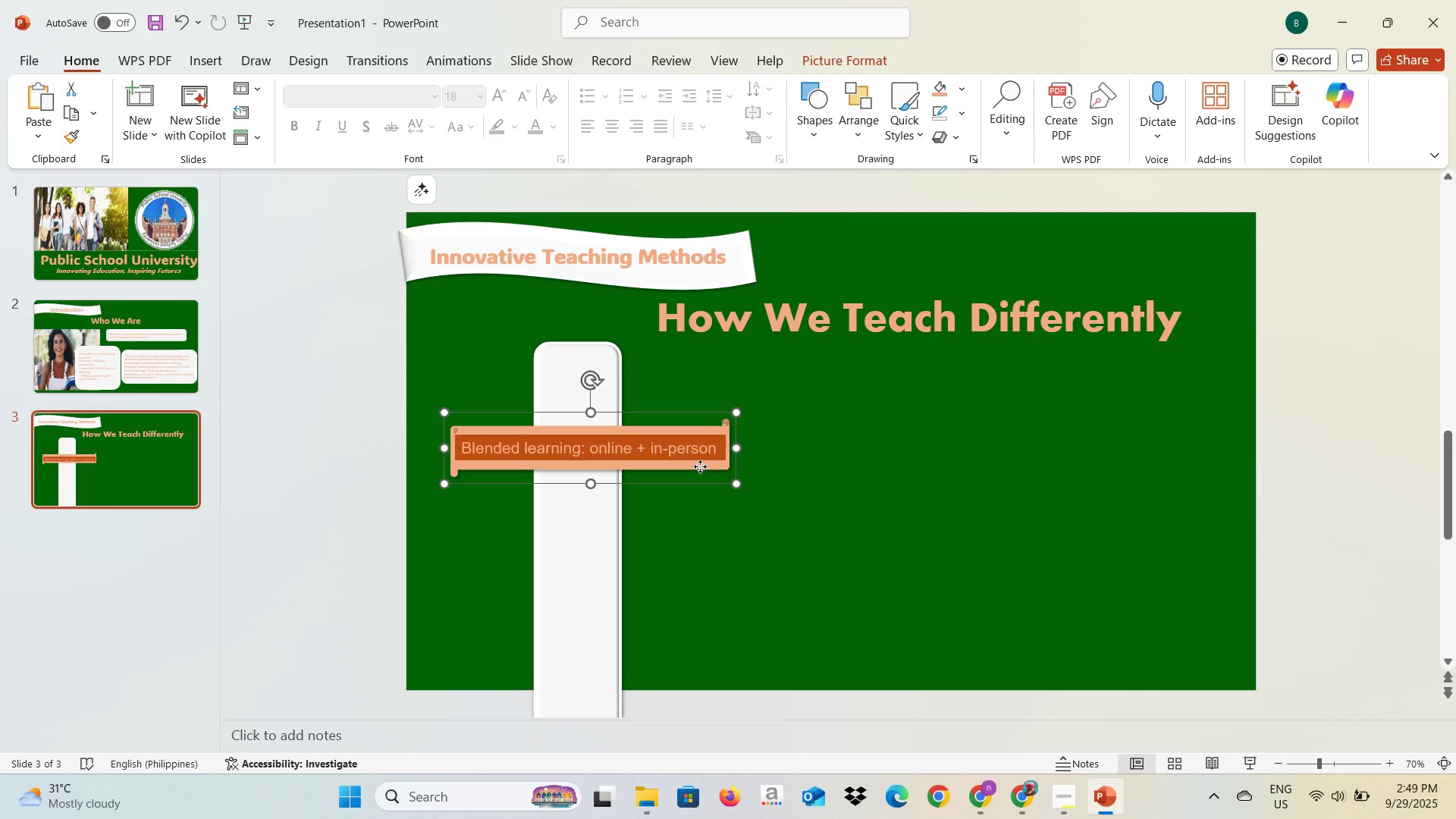 
left_click([700, 466])
 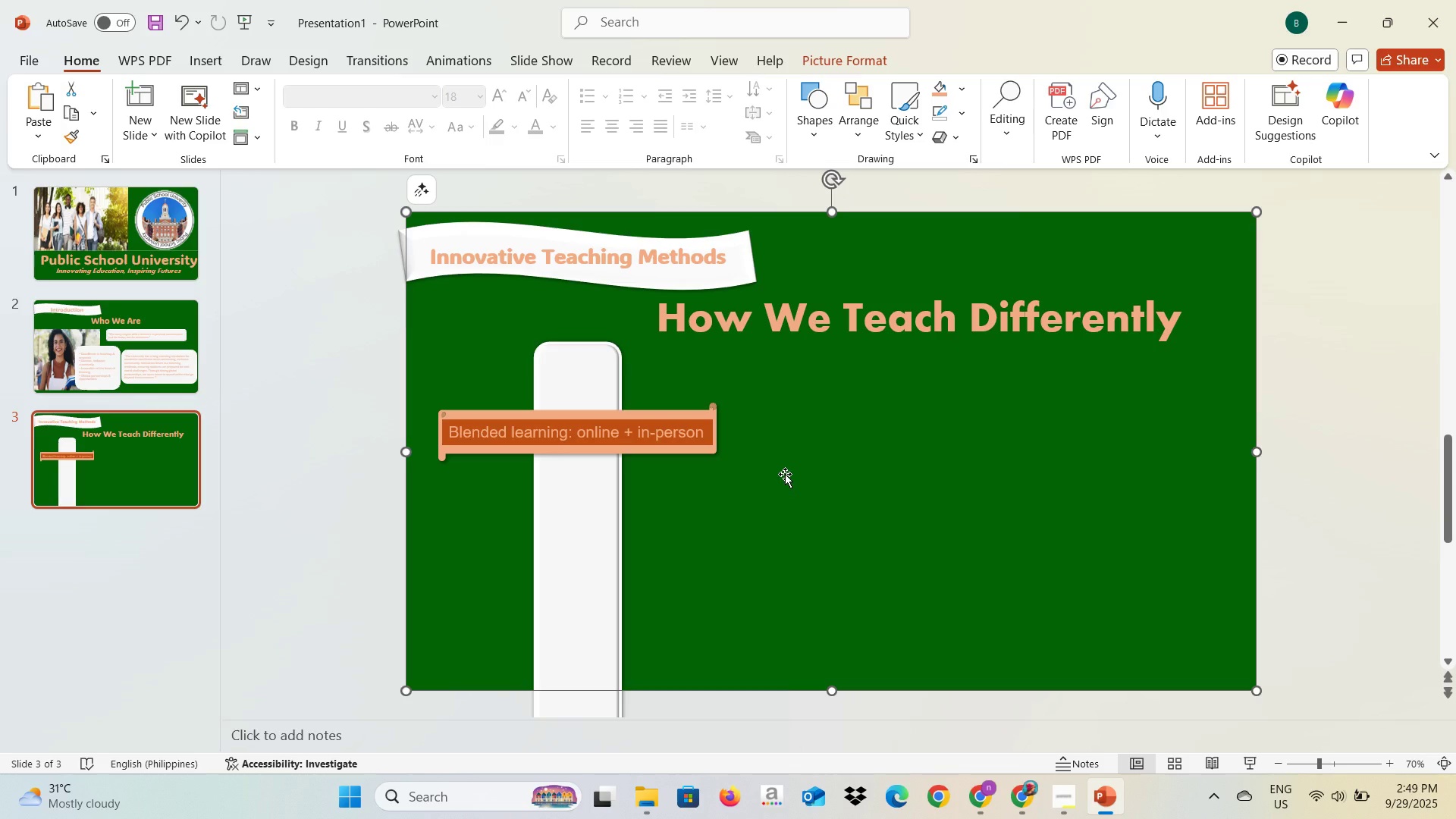 
left_click([610, 544])
 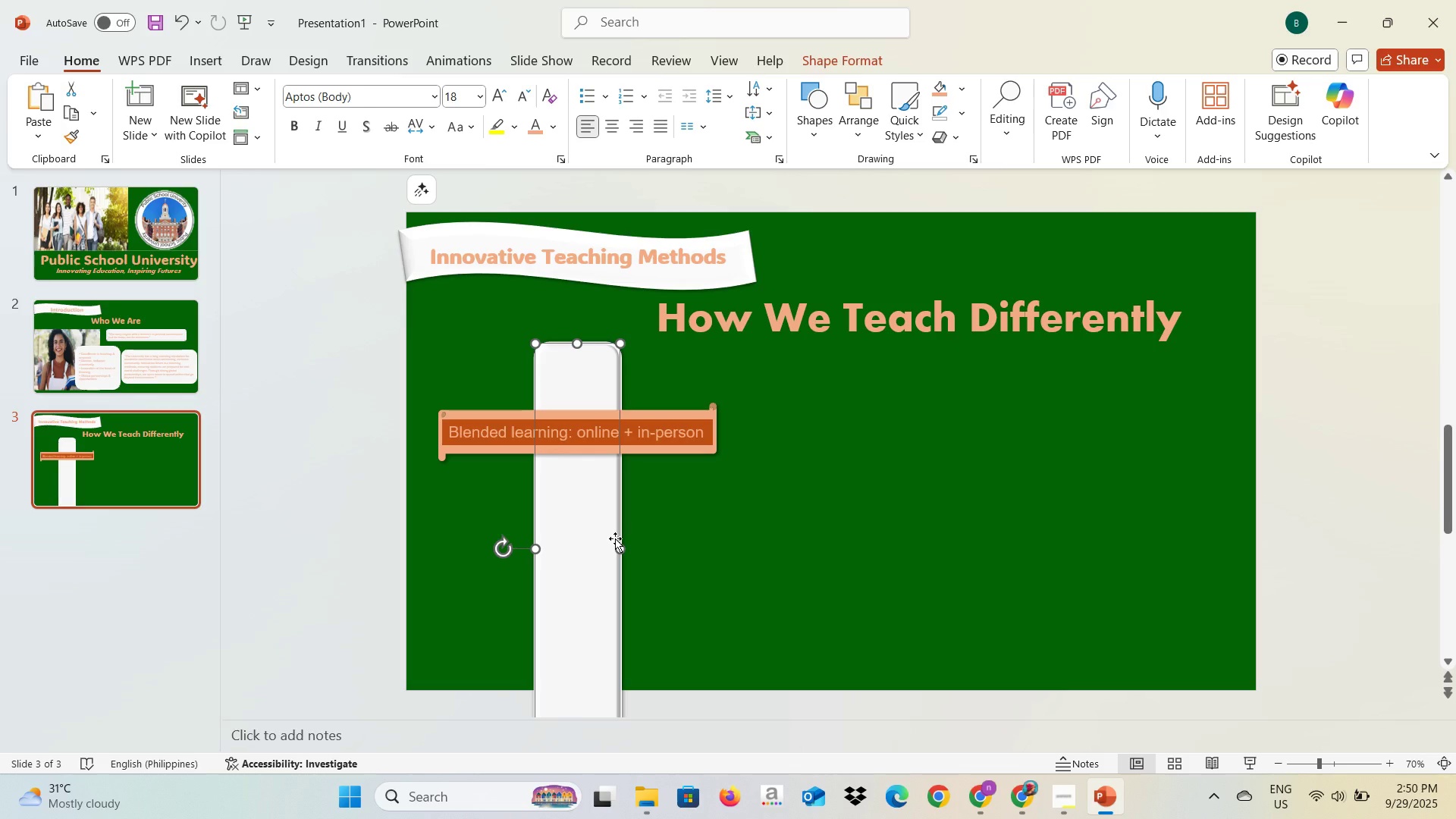 
key(Backspace)
 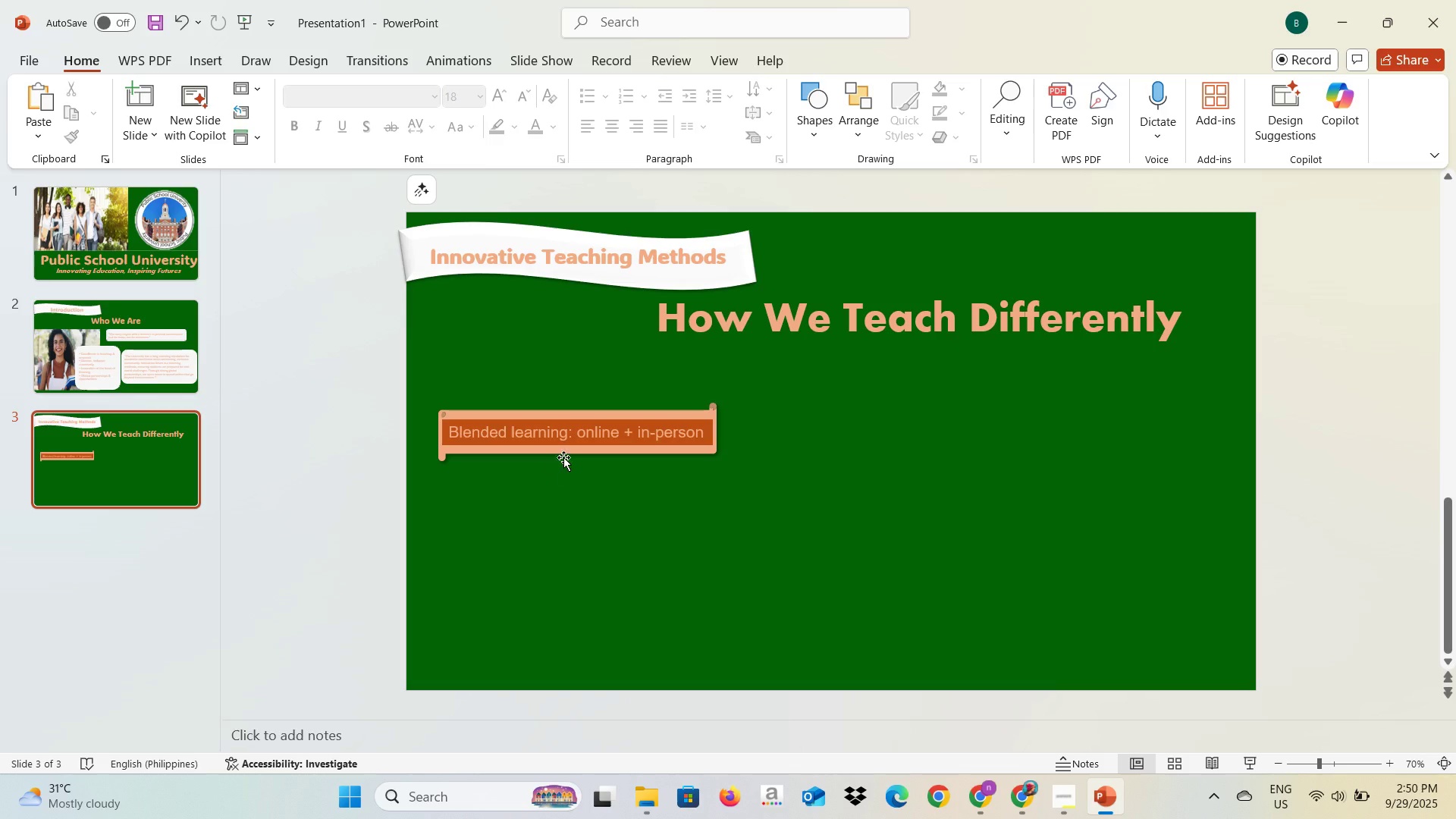 
left_click([566, 452])
 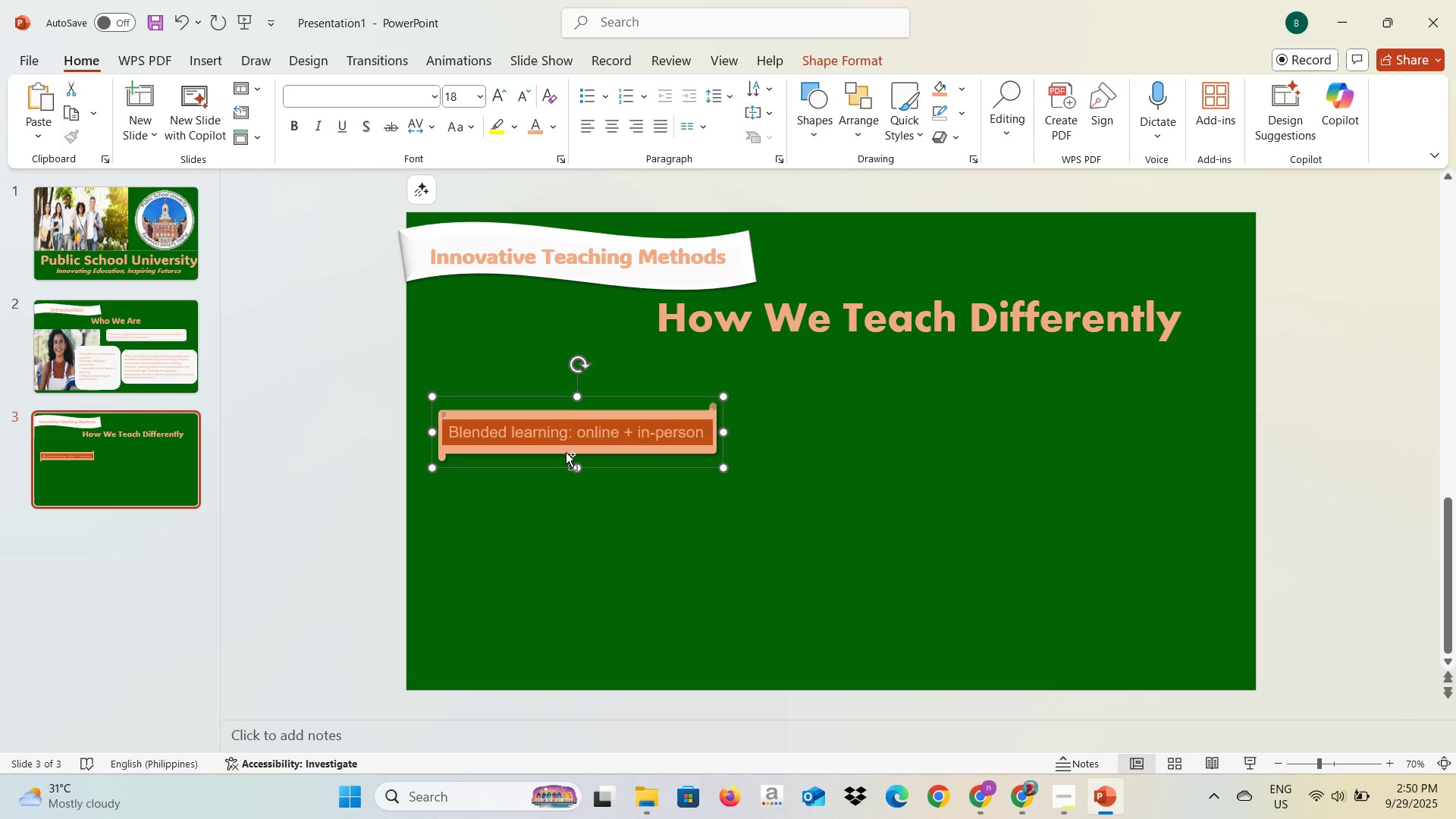 
key(Control+C)
 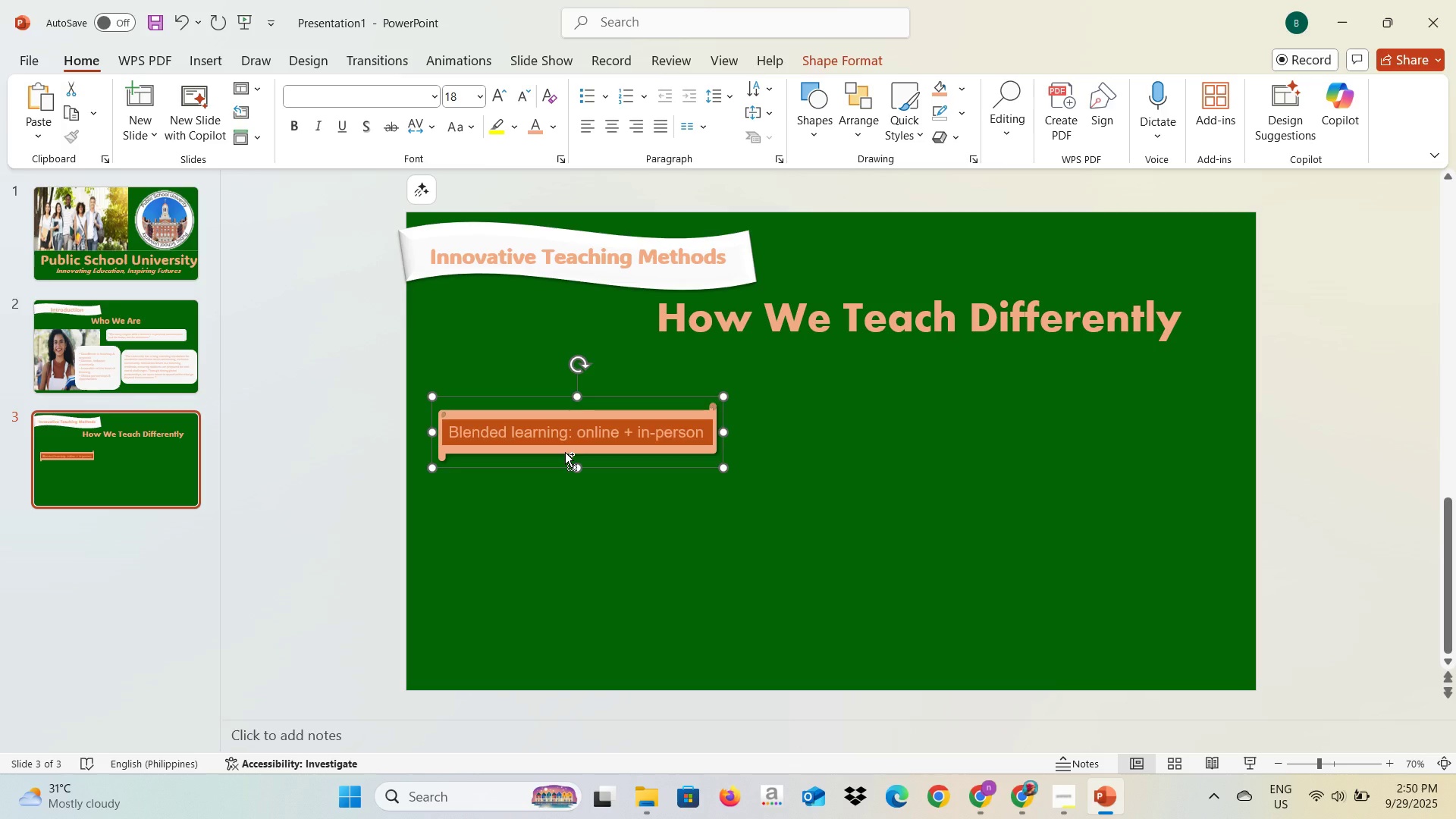 
key(Control+V)
 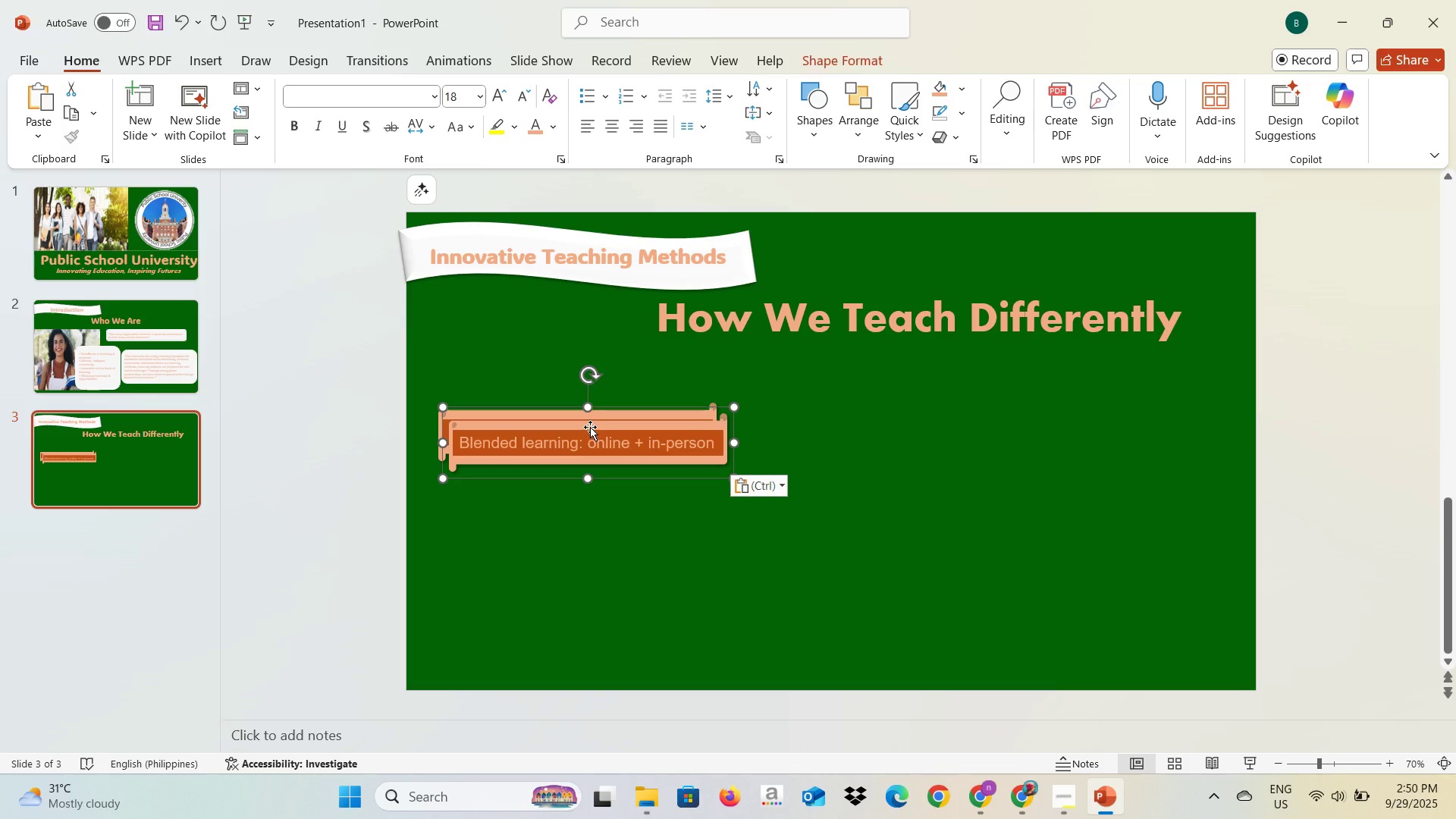 
mouse_move([573, 482])
 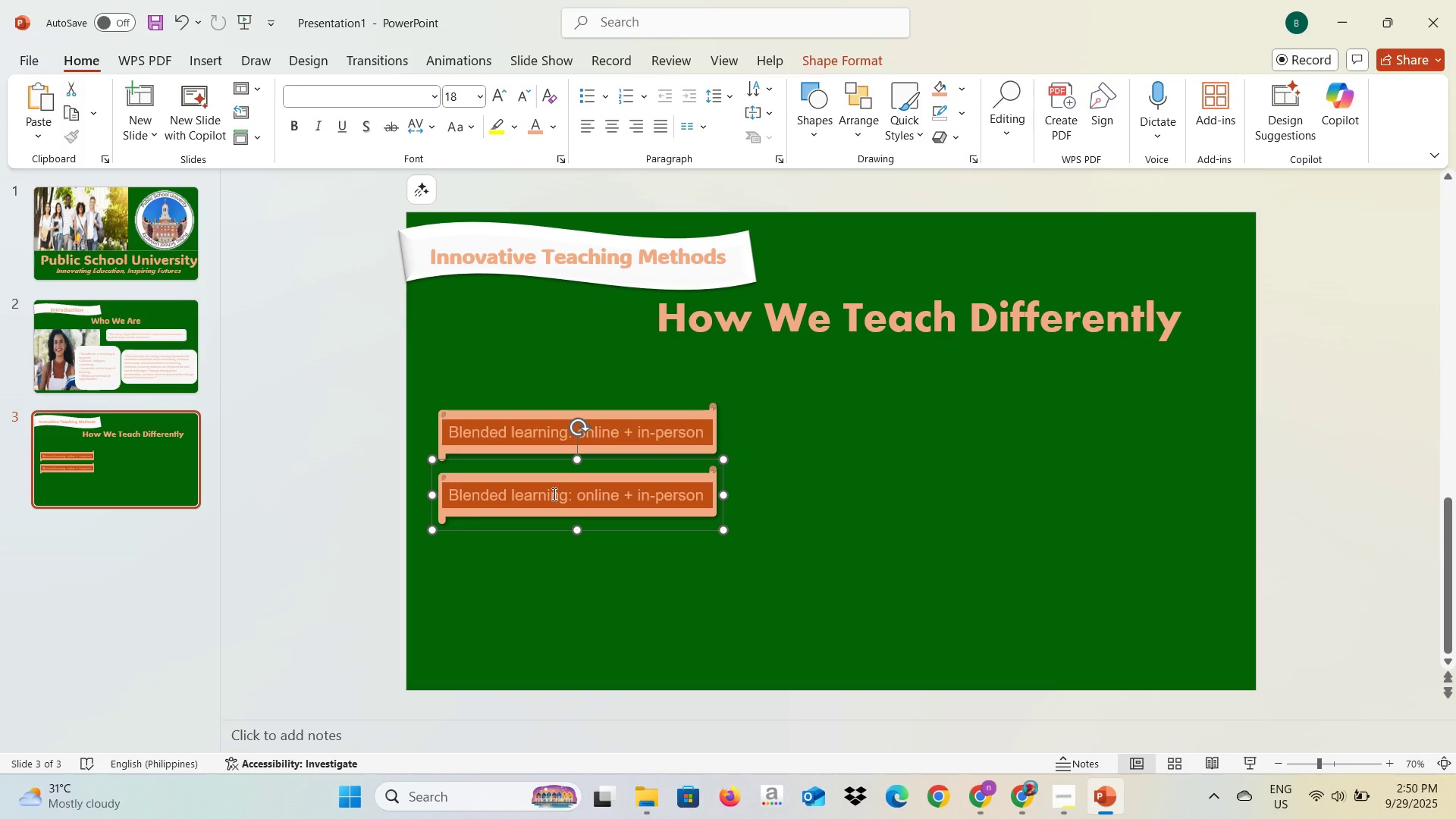 
left_click([553, 494])
 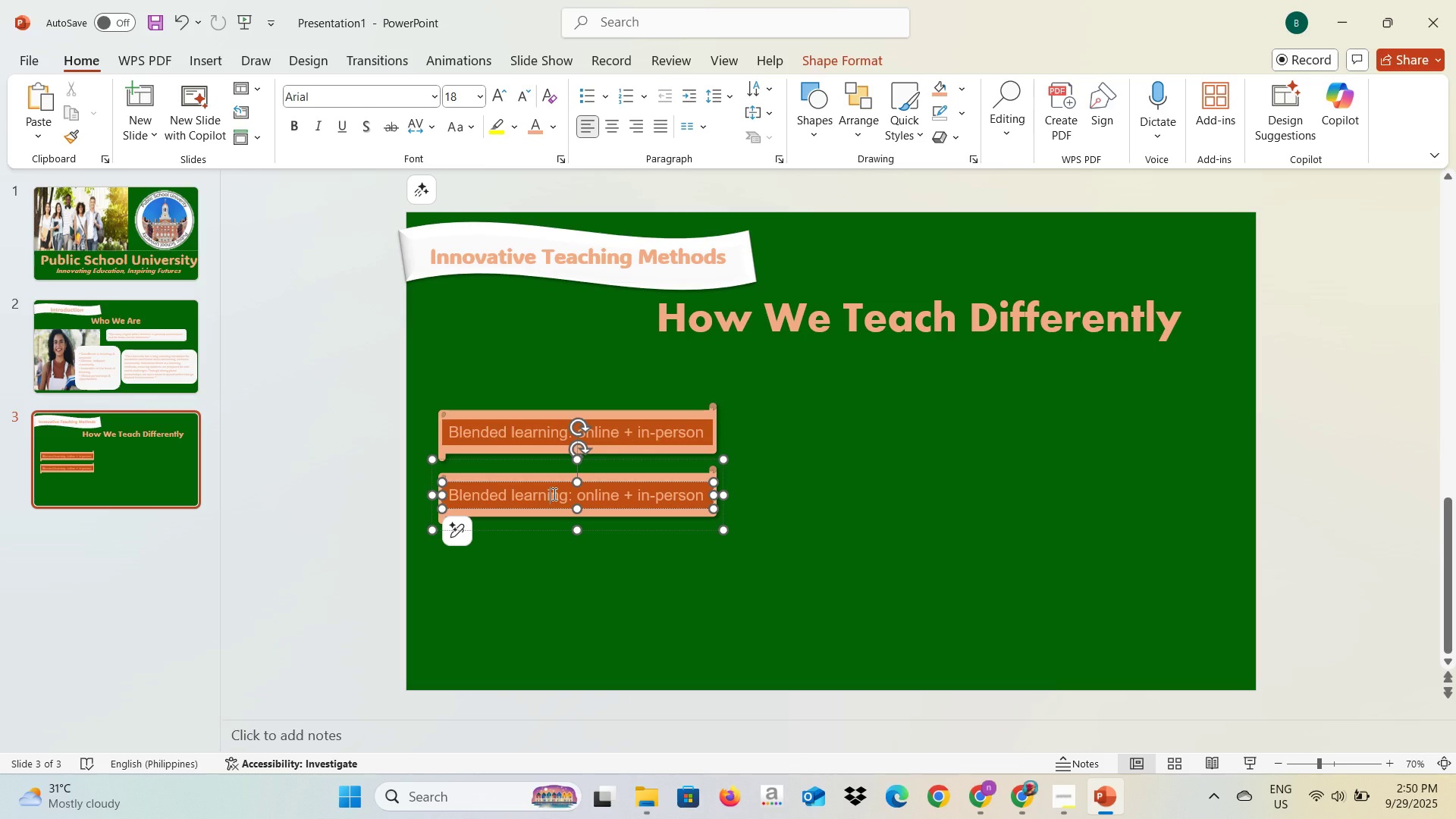 
key(Alt+AltLeft)
 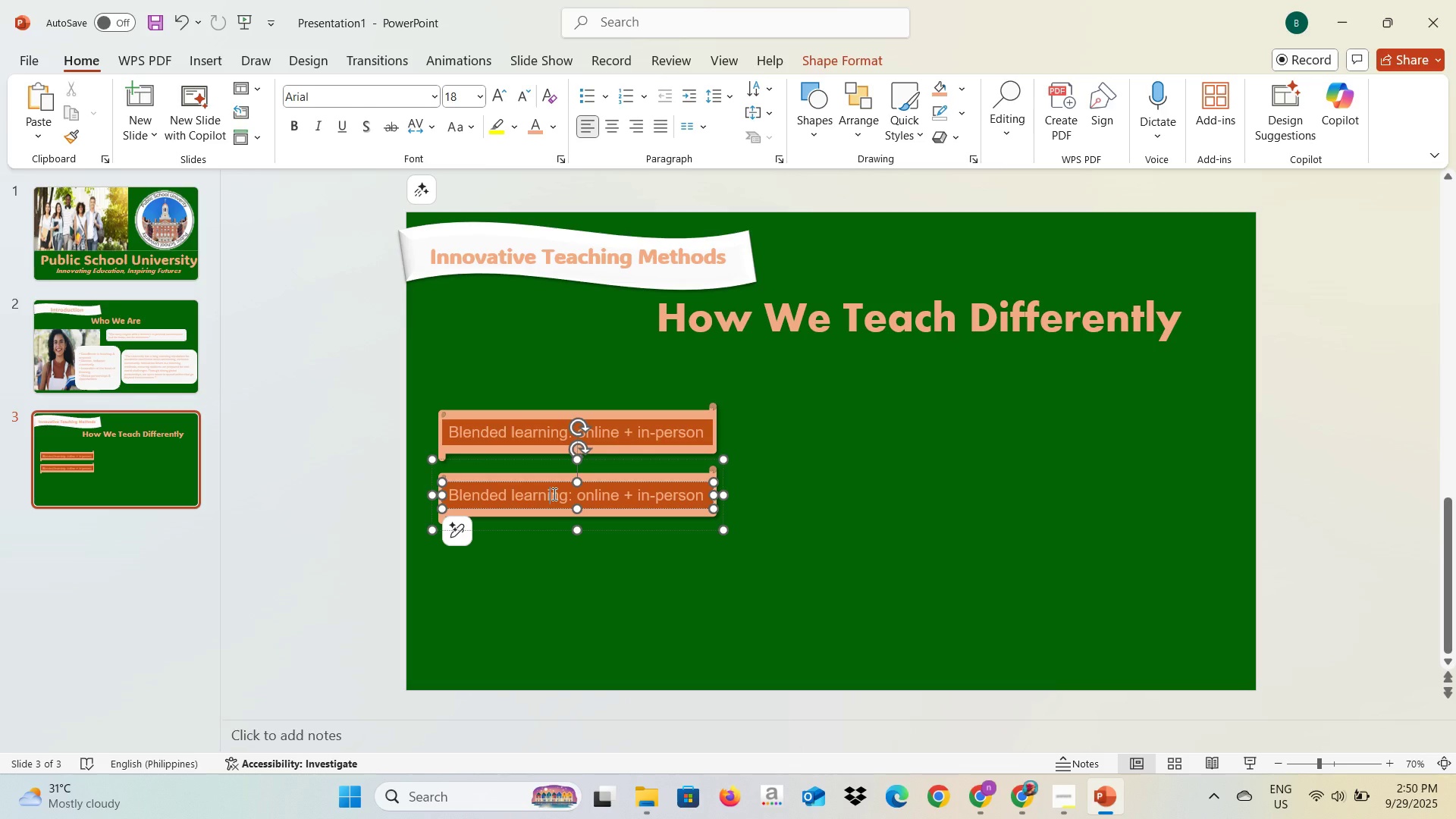 
key(Alt+Tab)
 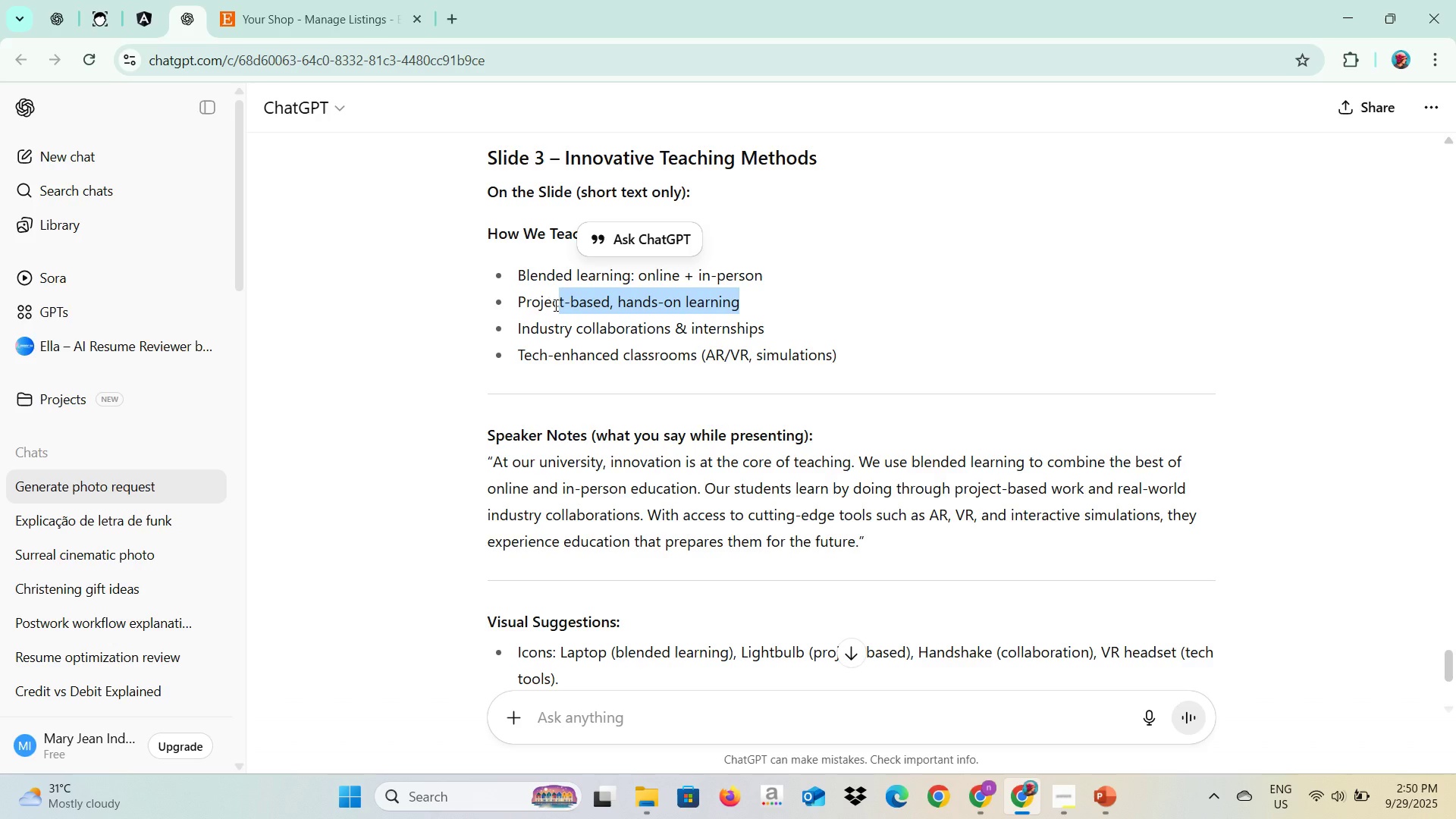 
hold_key(key=ControlLeft, duration=0.44)